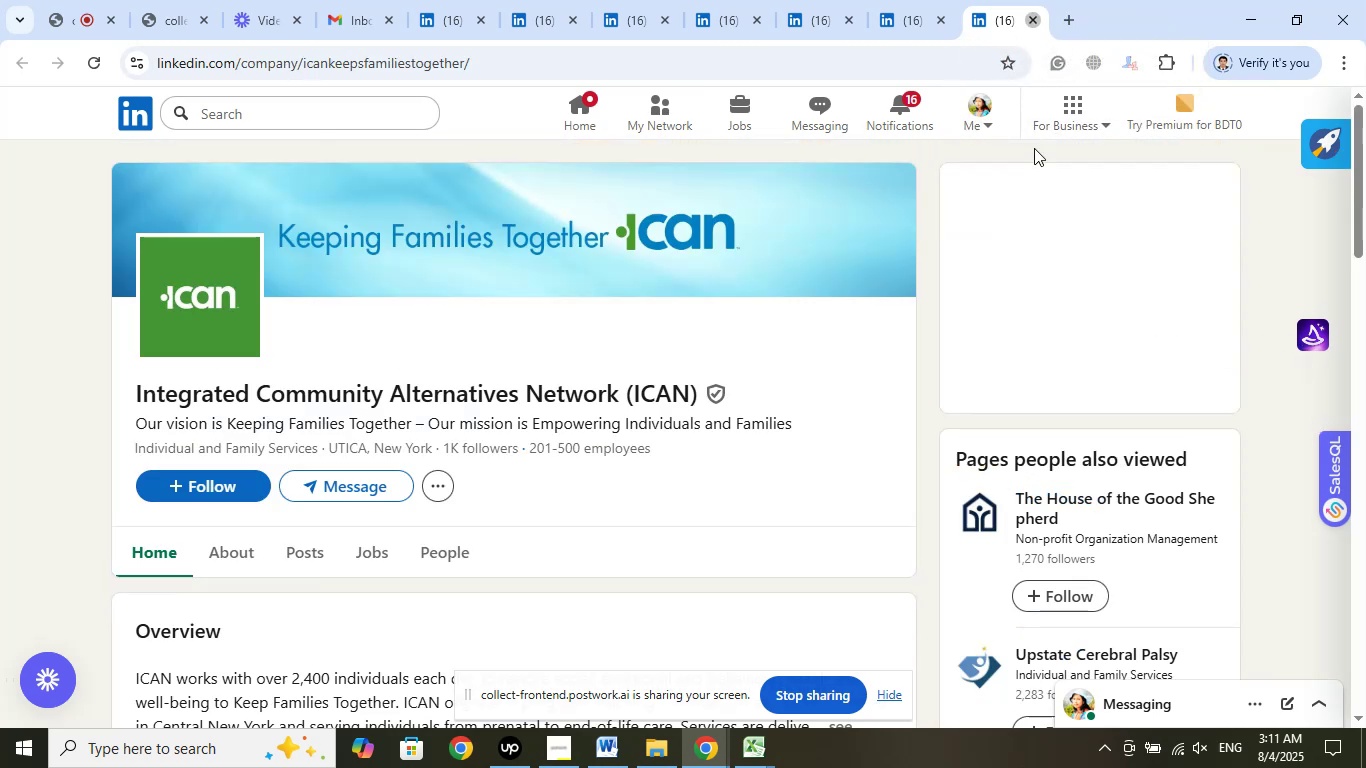 
mouse_move([977, 336])
 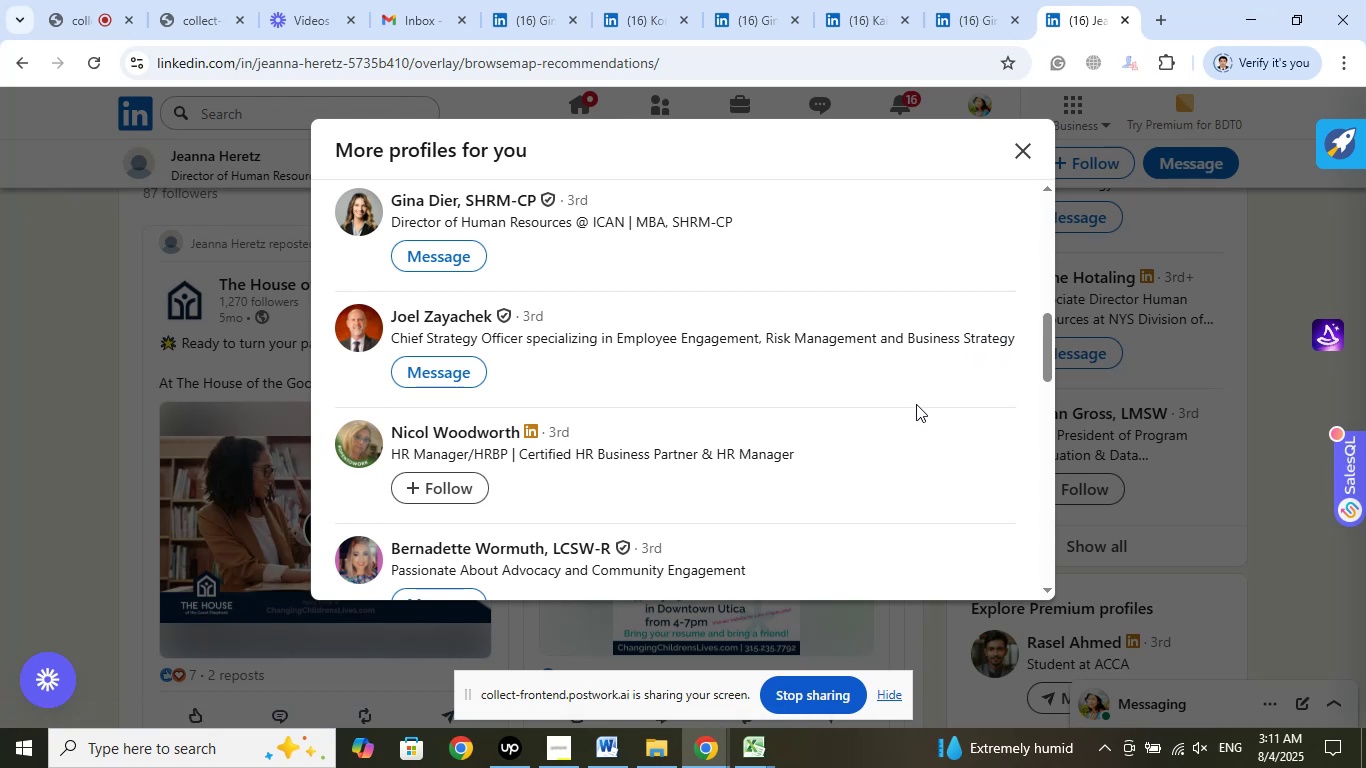 
wait(7.87)
 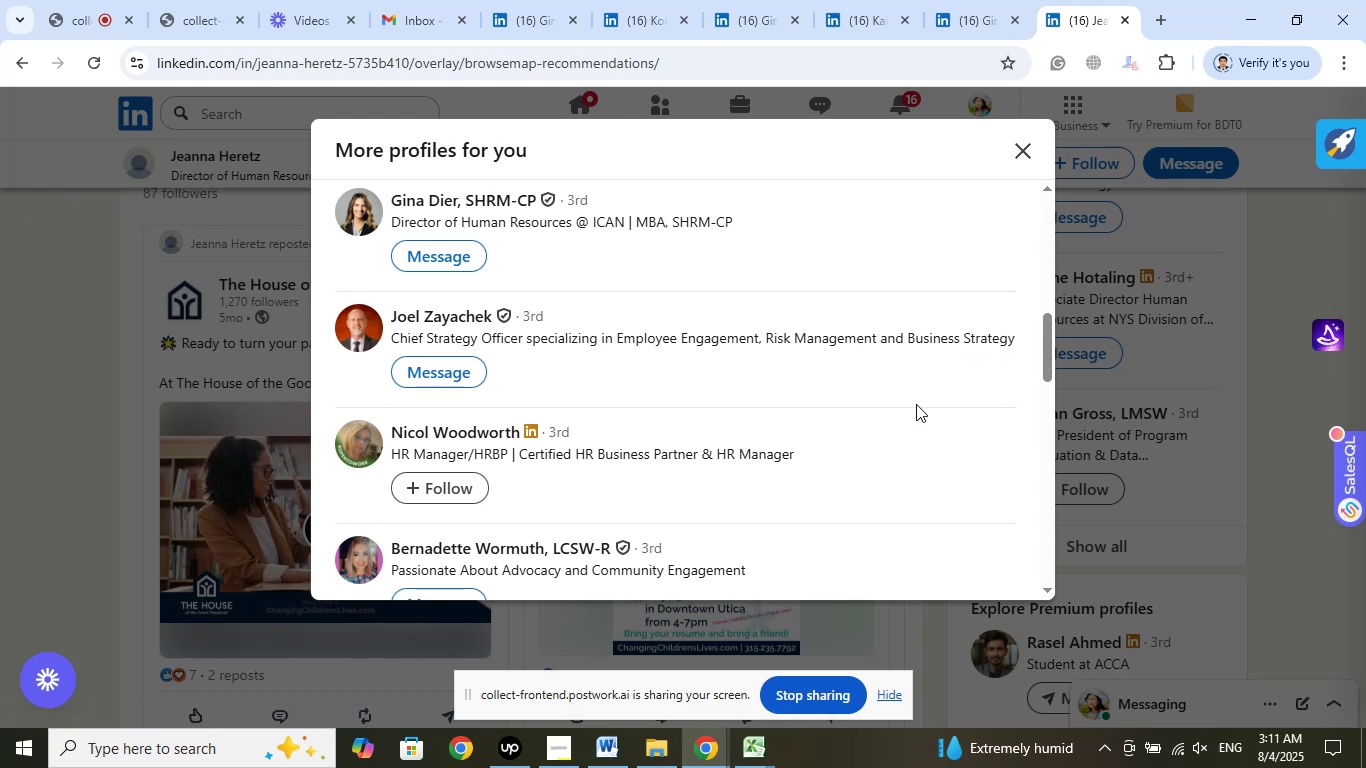 
scroll: coordinate [808, 399], scroll_direction: down, amount: 1.0
 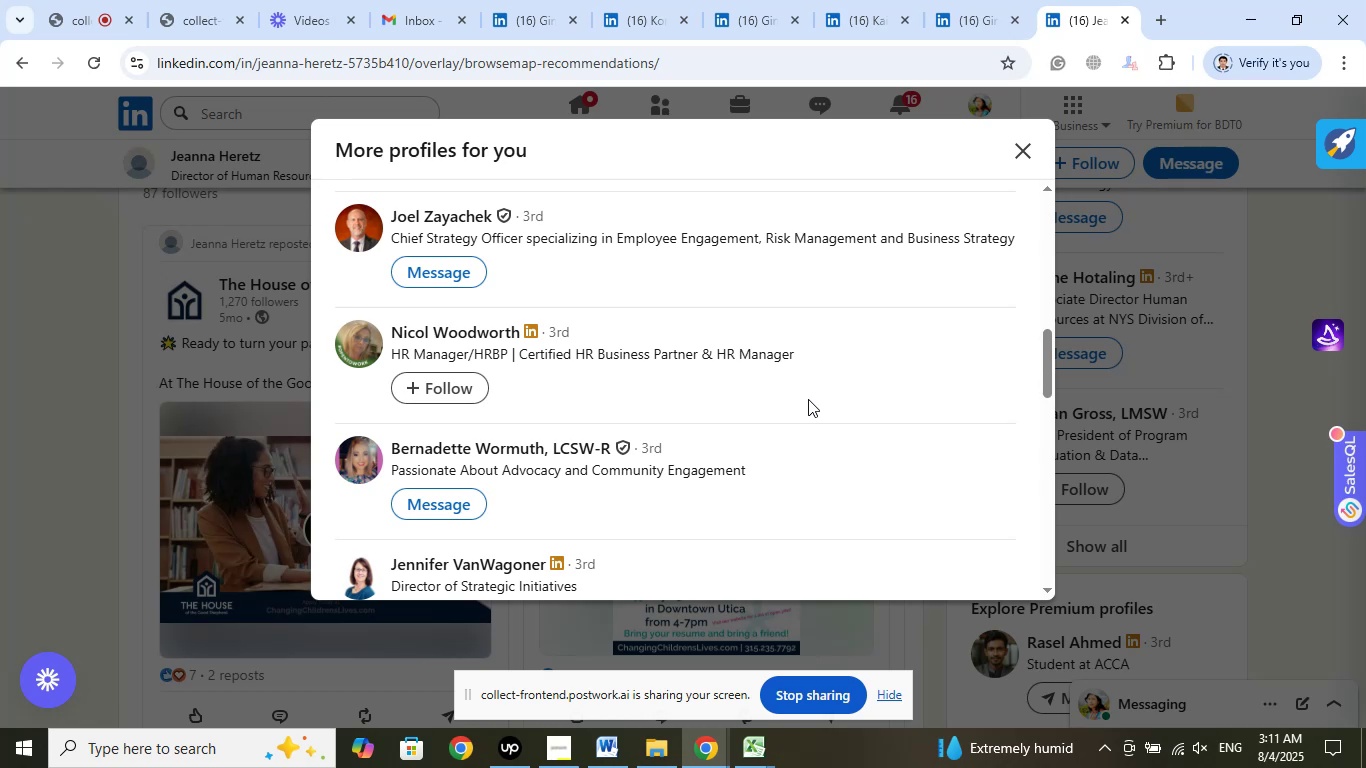 
wait(10.67)
 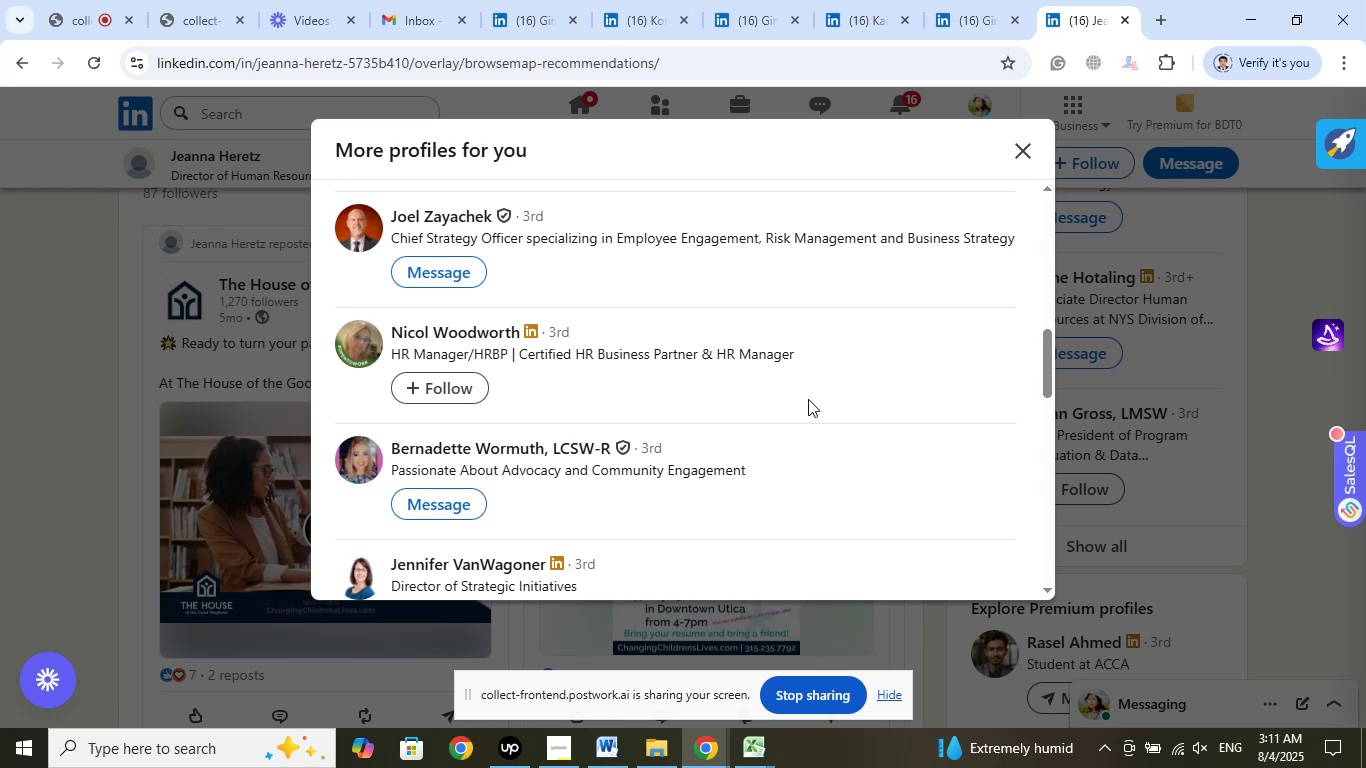 
left_click([569, 358])
 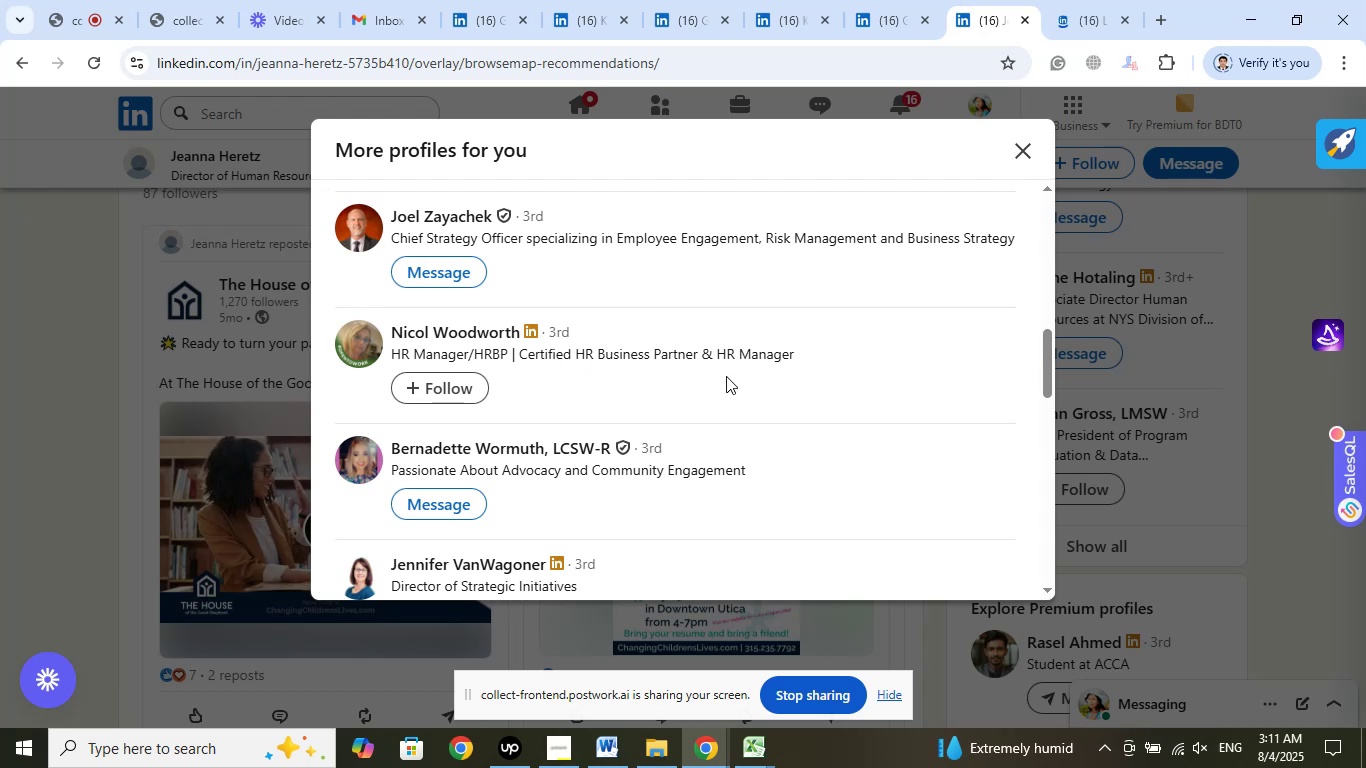 
wait(5.11)
 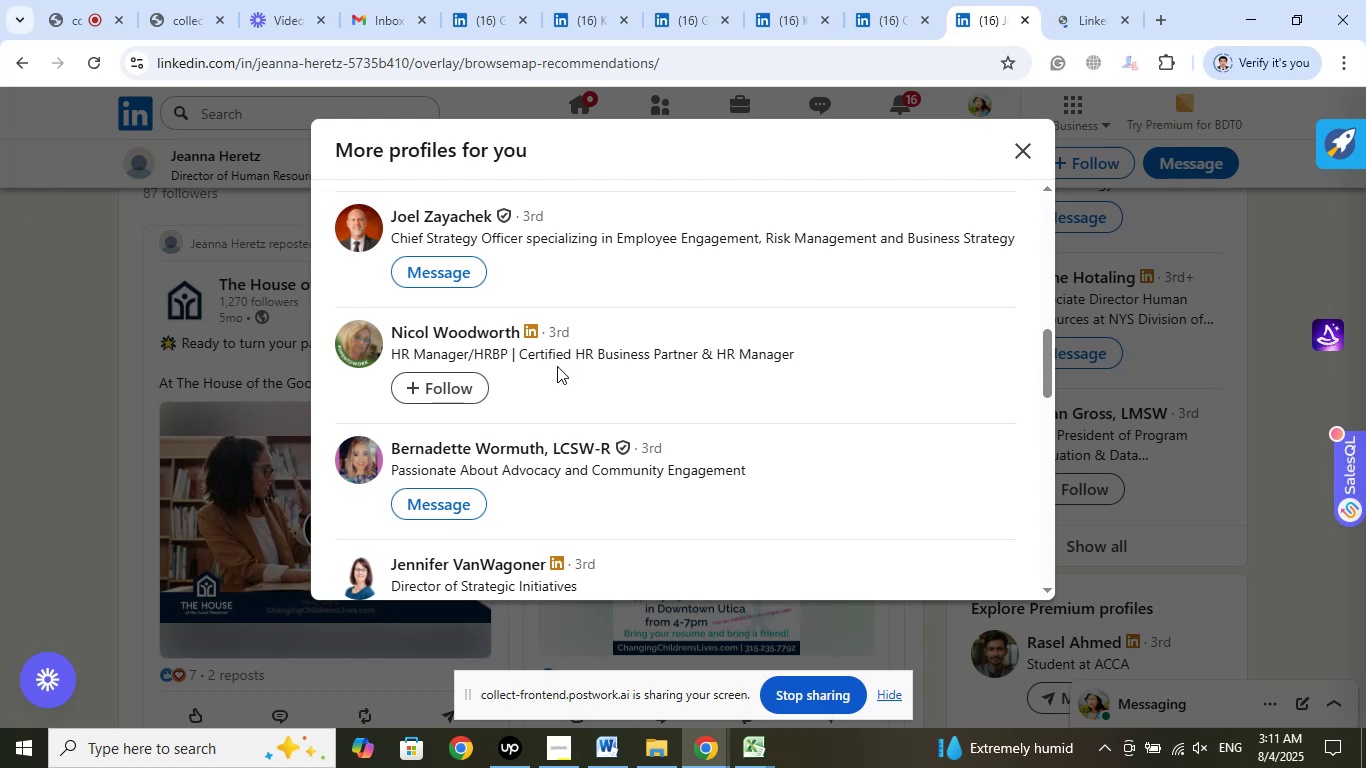 
scroll: coordinate [782, 413], scroll_direction: down, amount: 5.0
 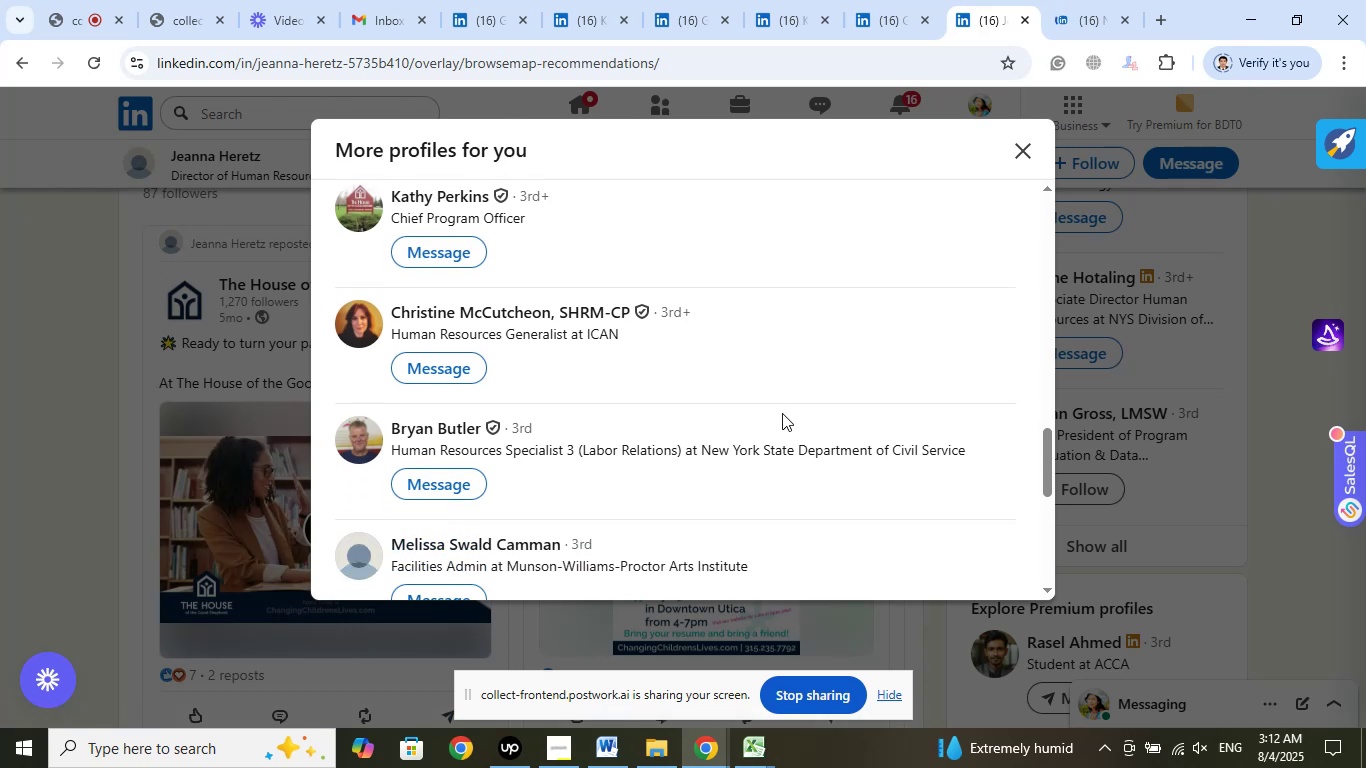 
scroll: coordinate [782, 413], scroll_direction: down, amount: 1.0
 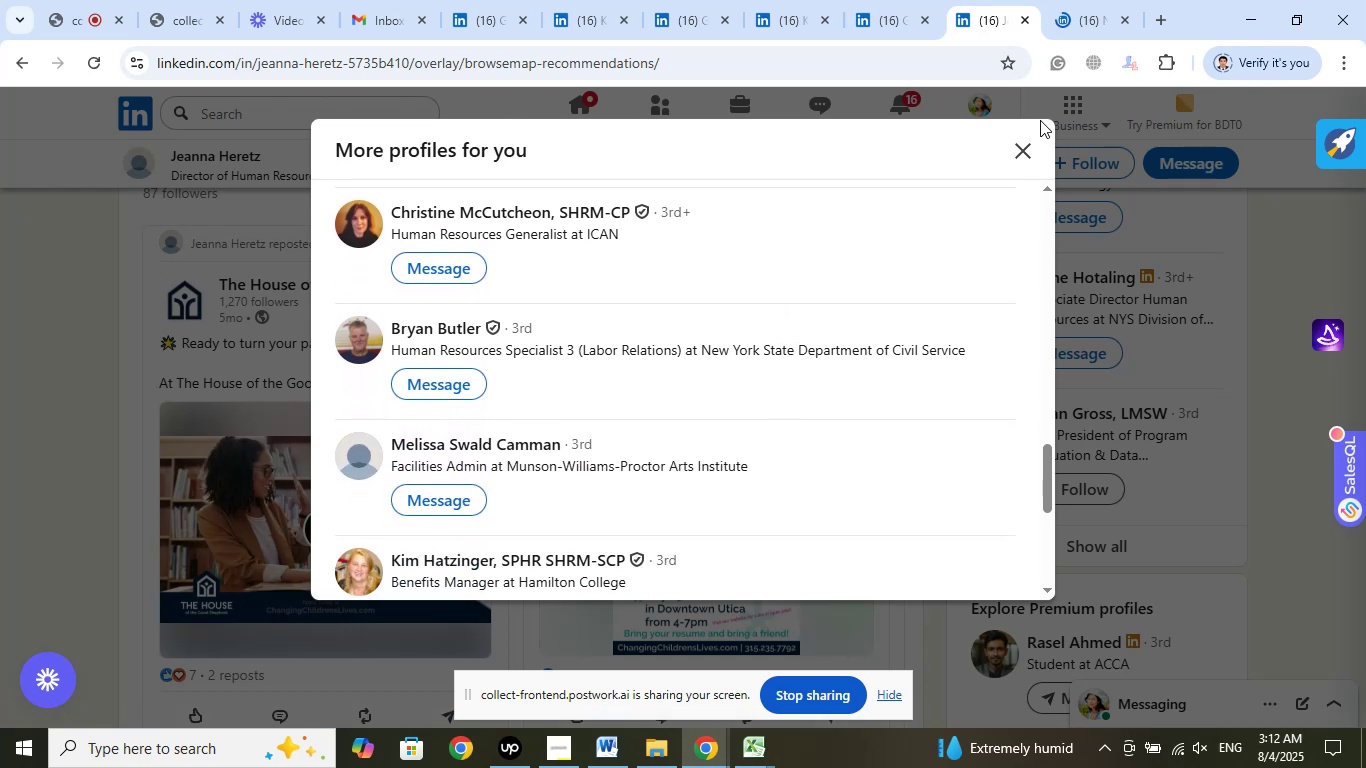 
left_click([1079, 22])
 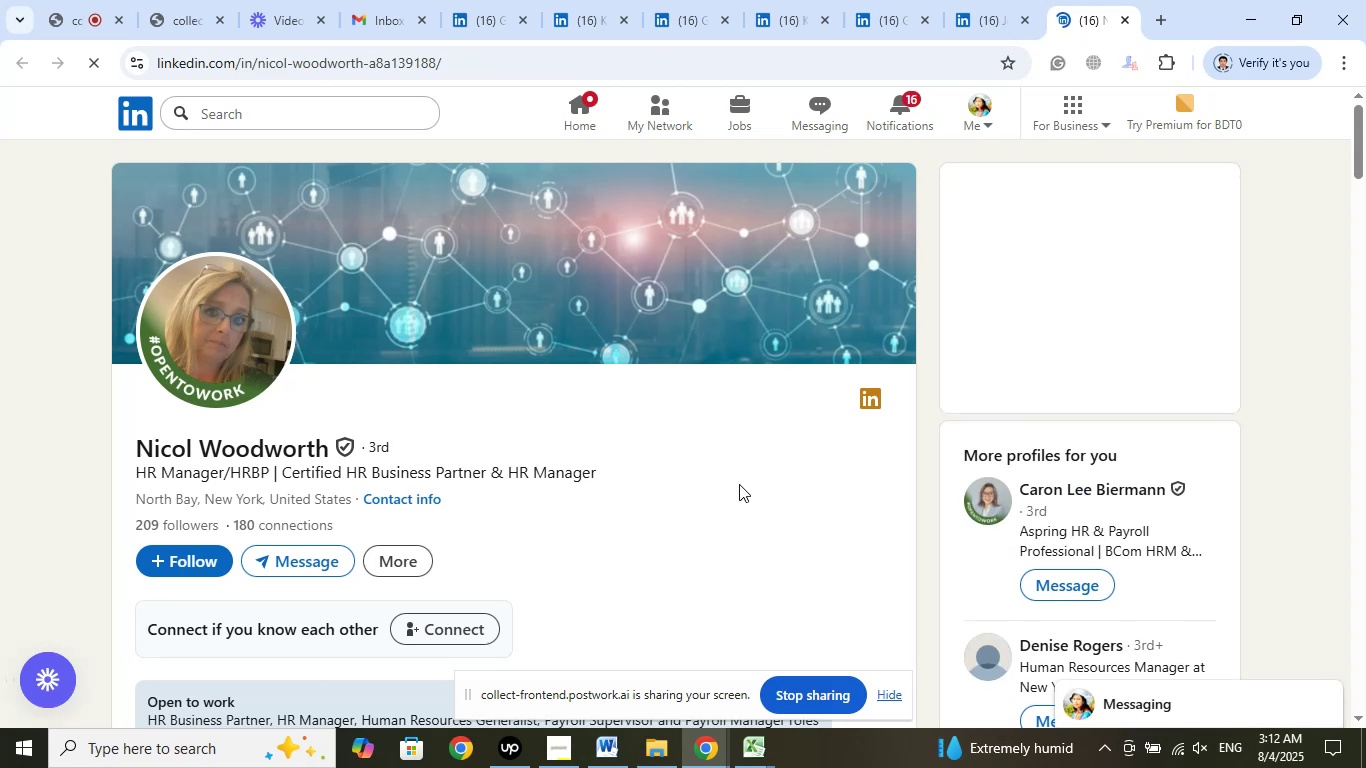 
wait(10.84)
 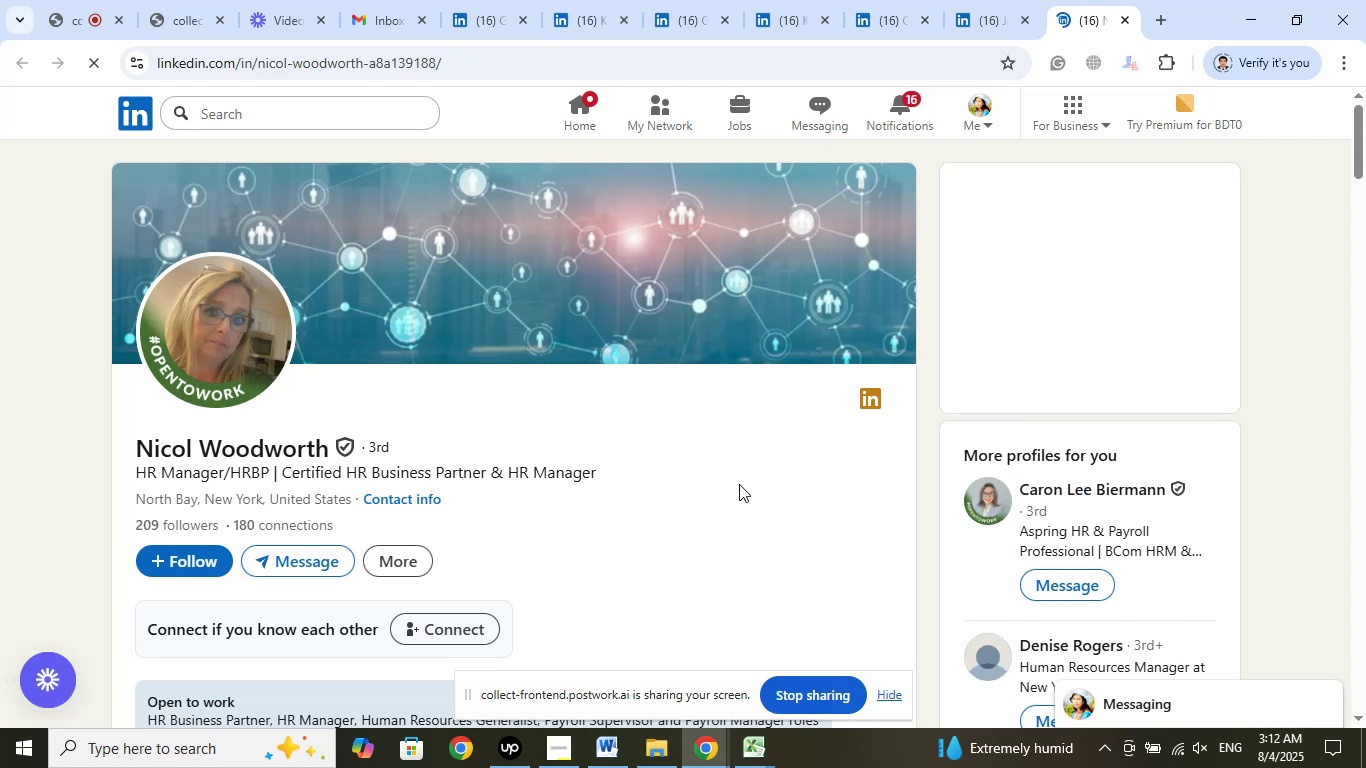 
scroll: coordinate [711, 475], scroll_direction: down, amount: 14.0
 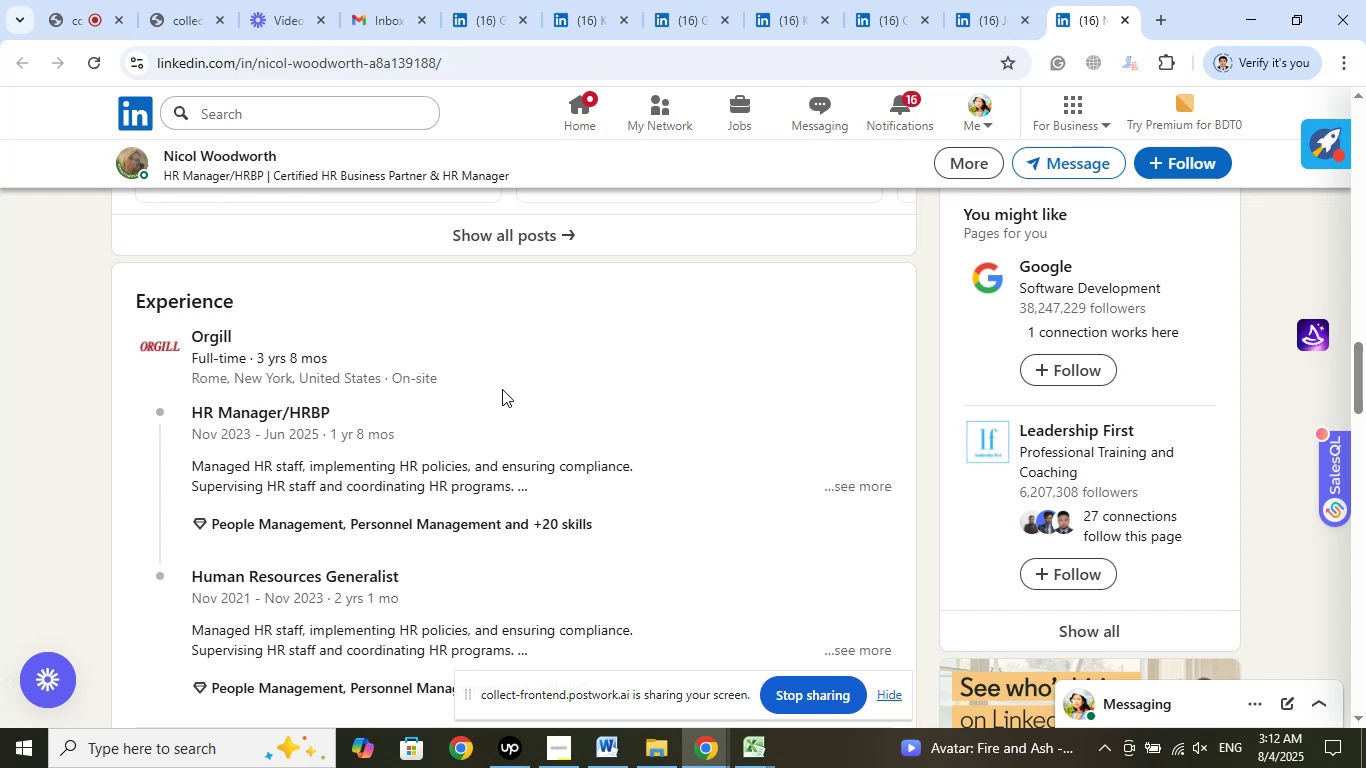 
wait(26.69)
 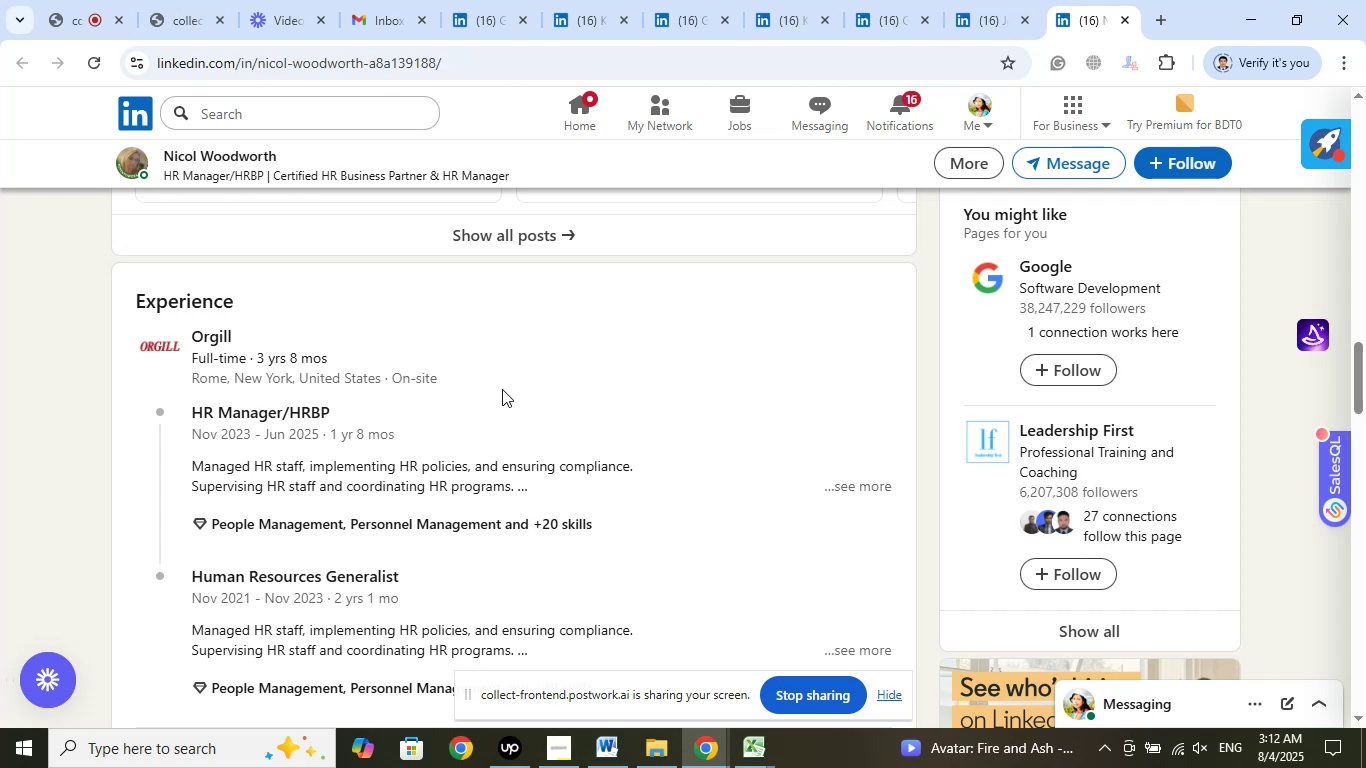 
left_click([385, 436])
 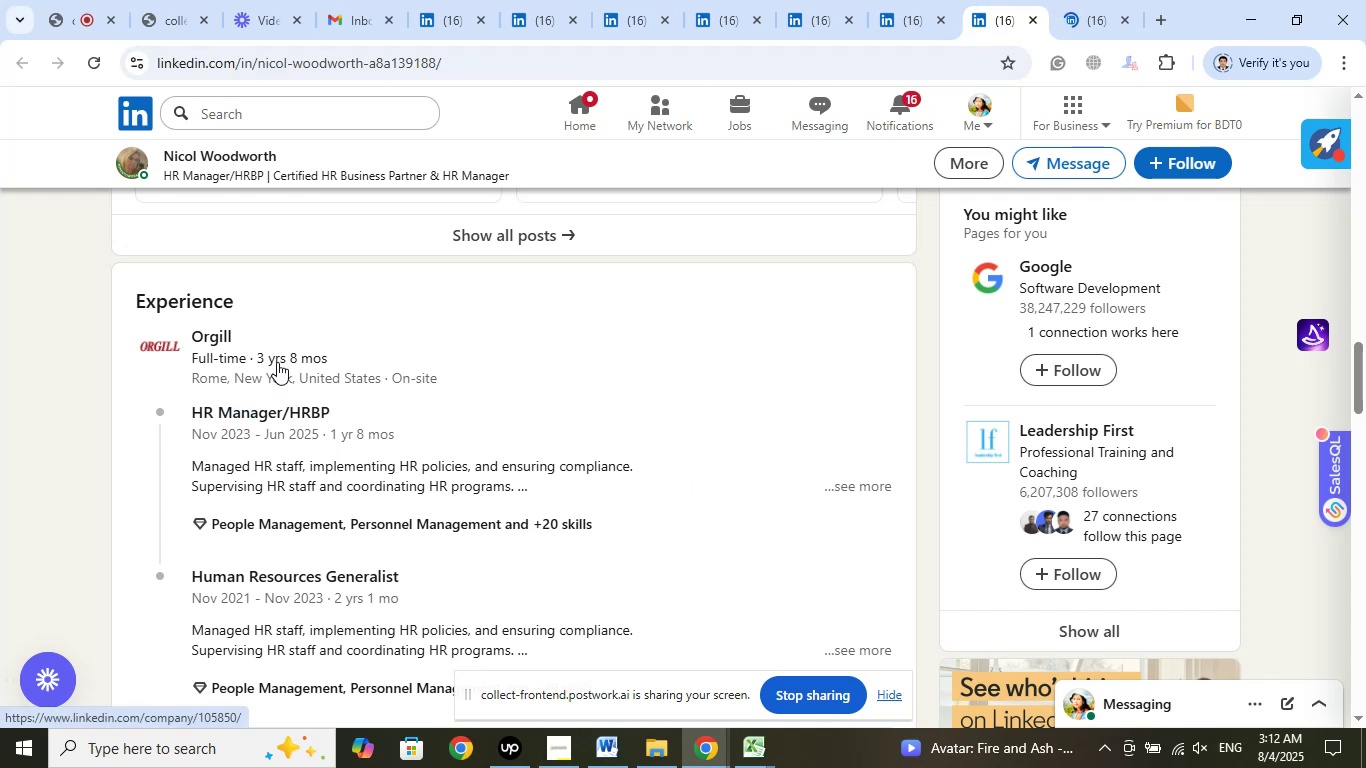 
wait(15.25)
 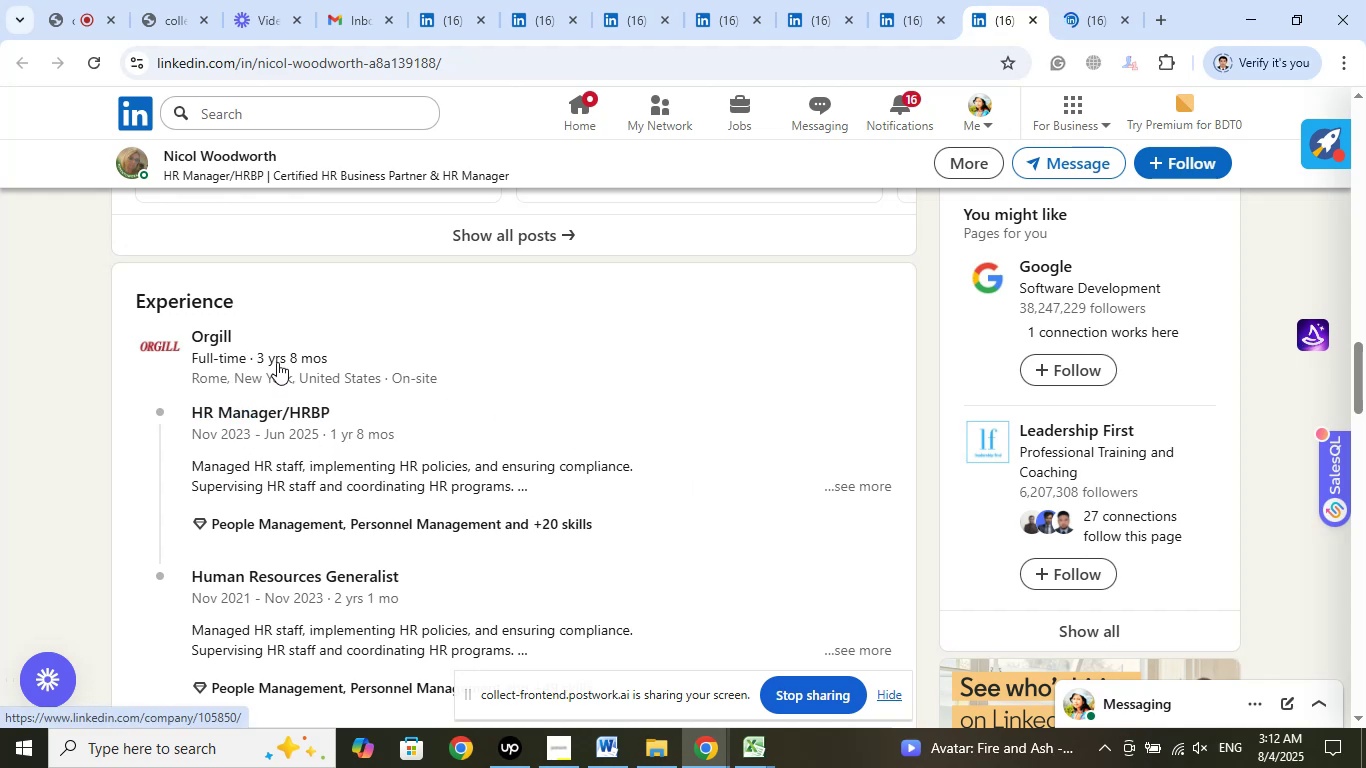 
left_click([1099, 20])
 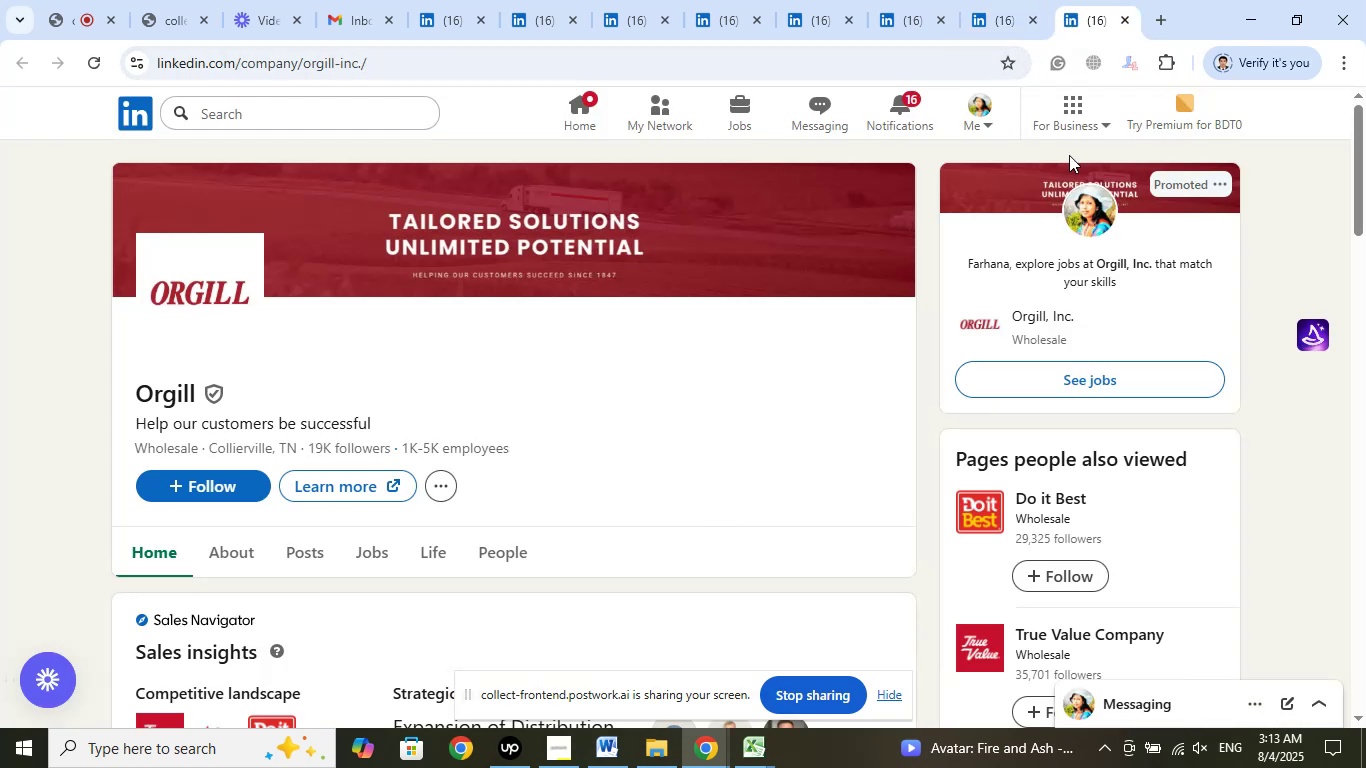 
left_click([1033, 20])
 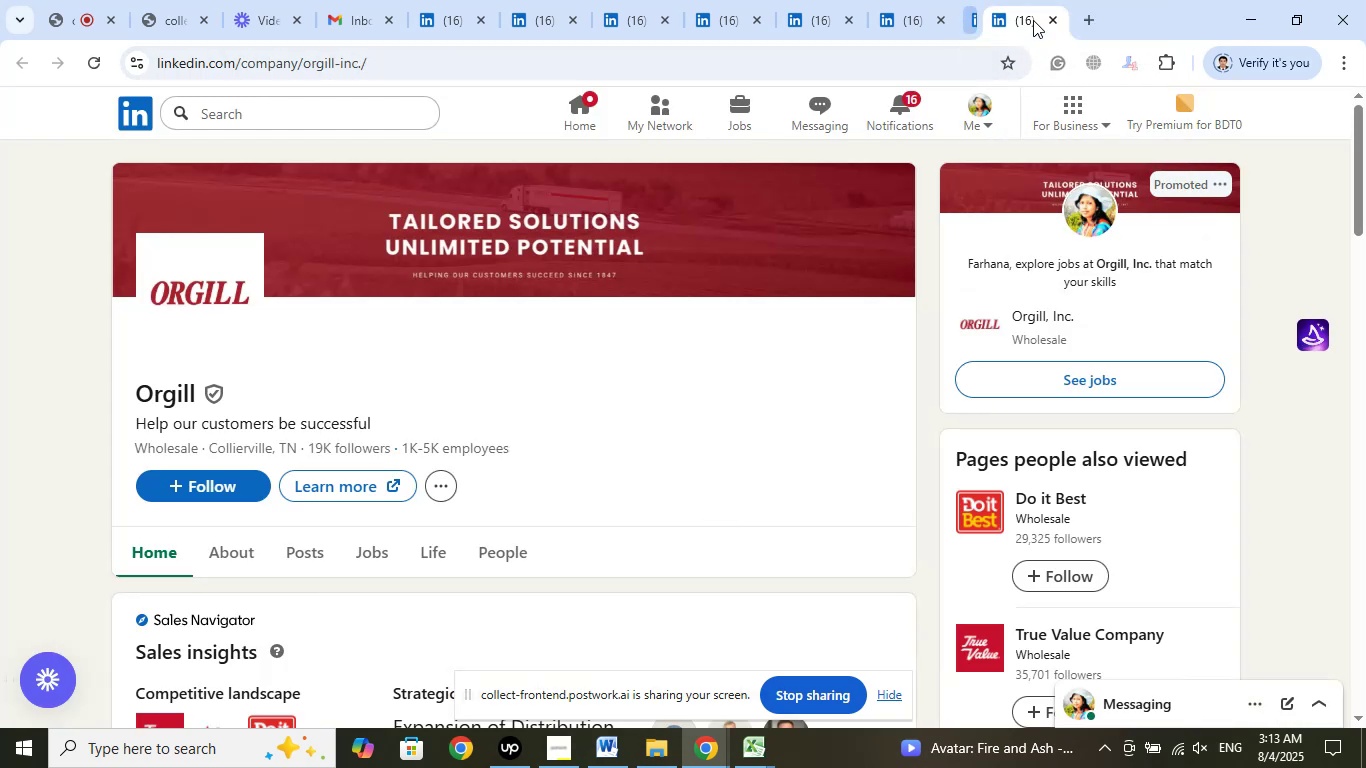 
left_click([1033, 20])
 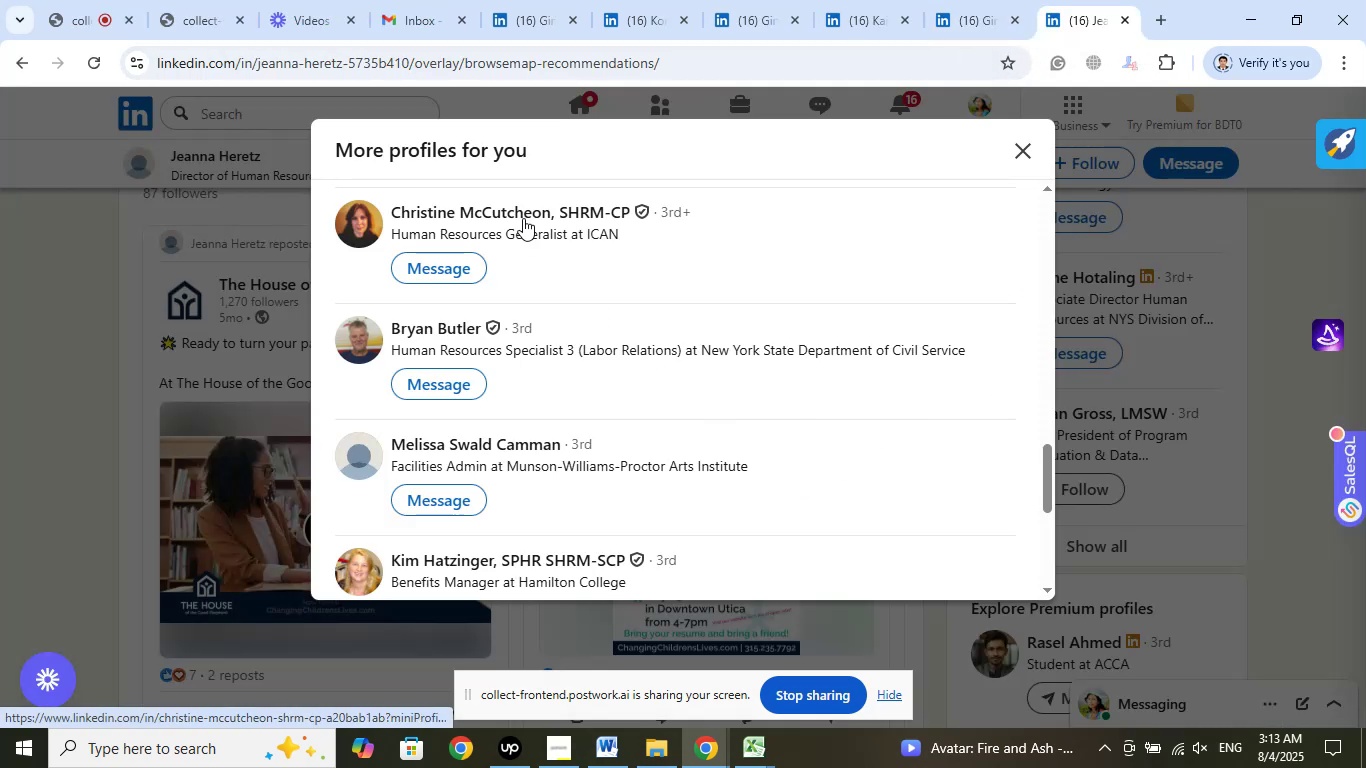 
left_click([588, 234])
 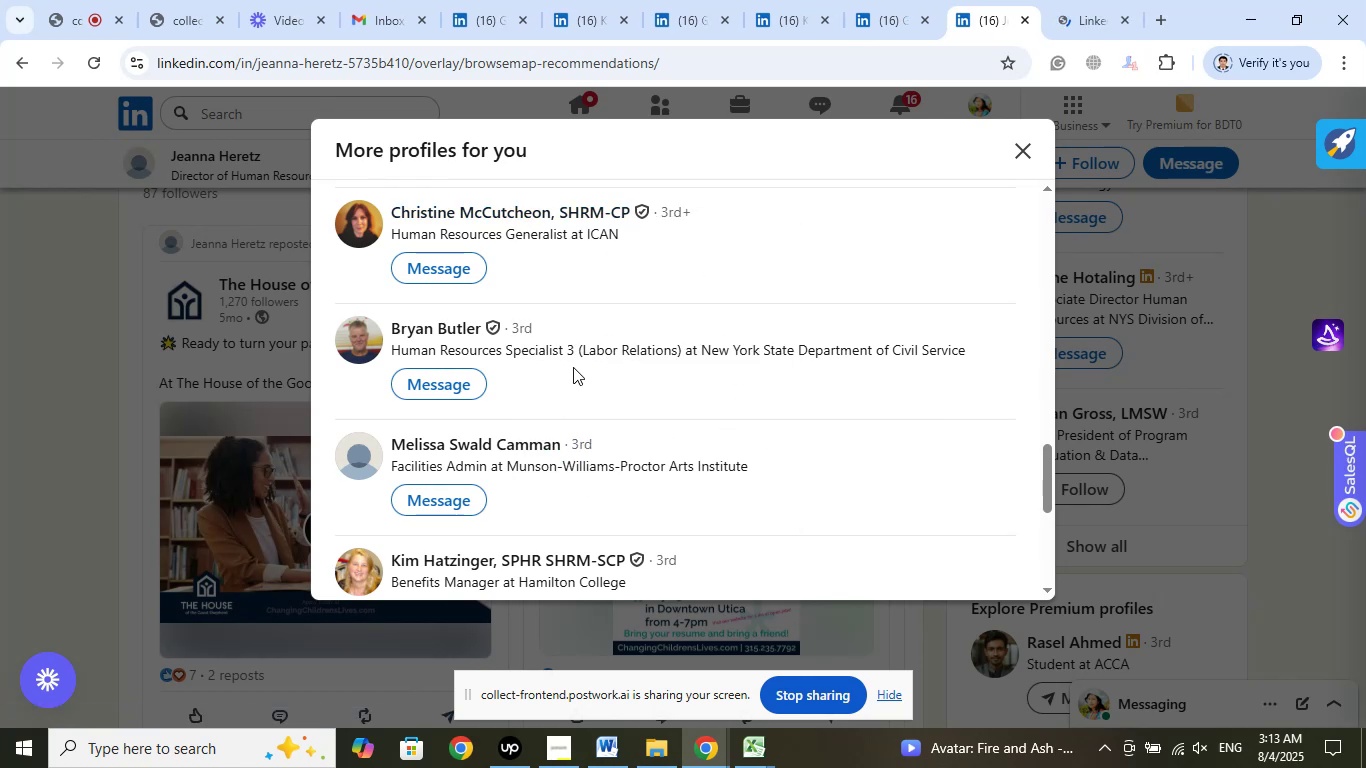 
scroll: coordinate [759, 412], scroll_direction: down, amount: 2.0
 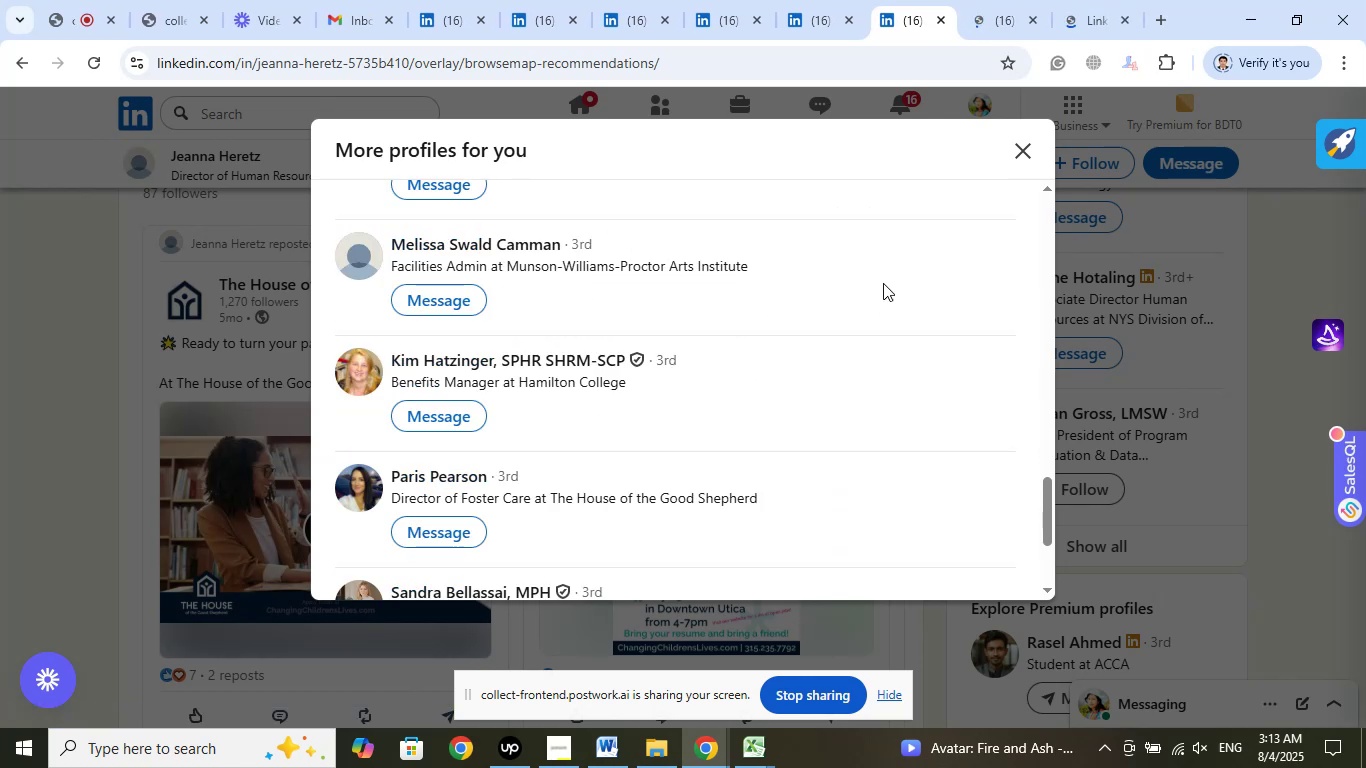 
left_click_drag(start_coordinate=[990, 17], to_coordinate=[1065, 7])
 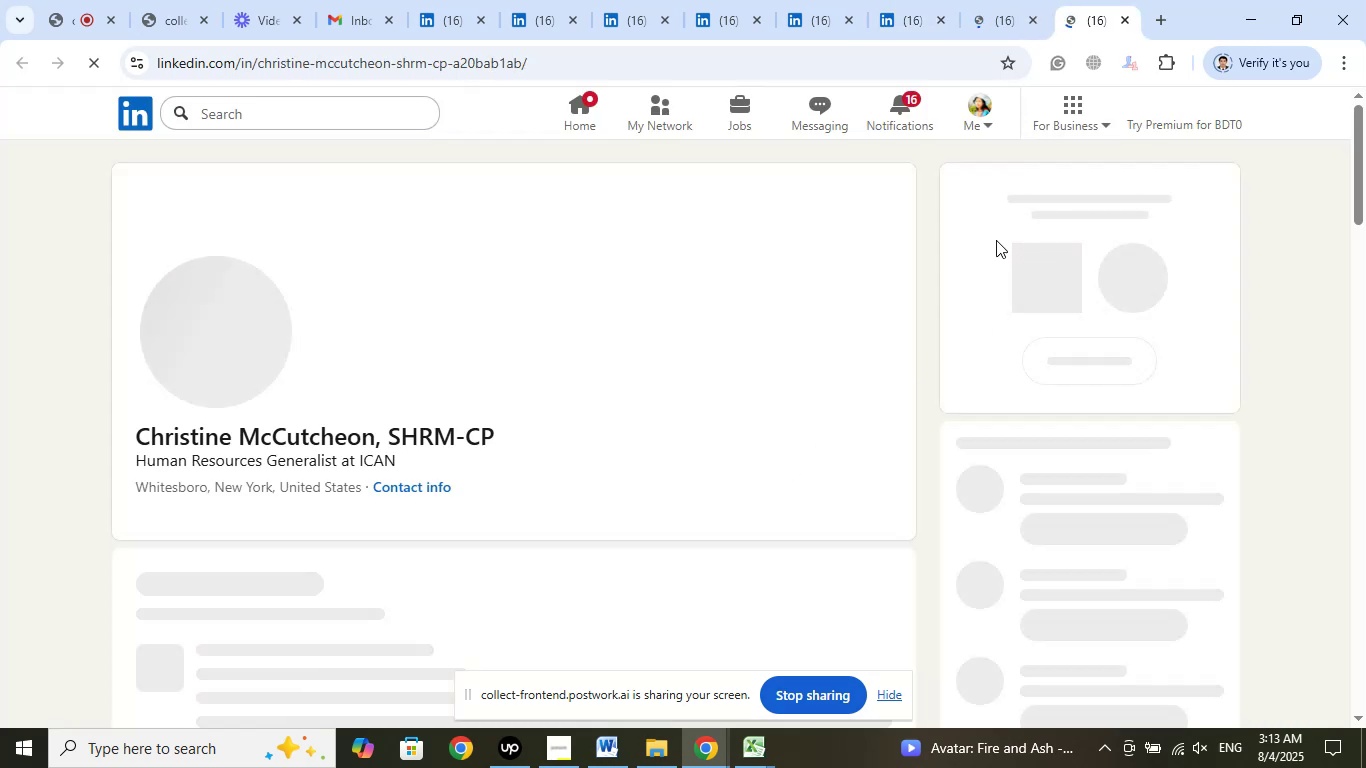 
left_click([1010, 27])
 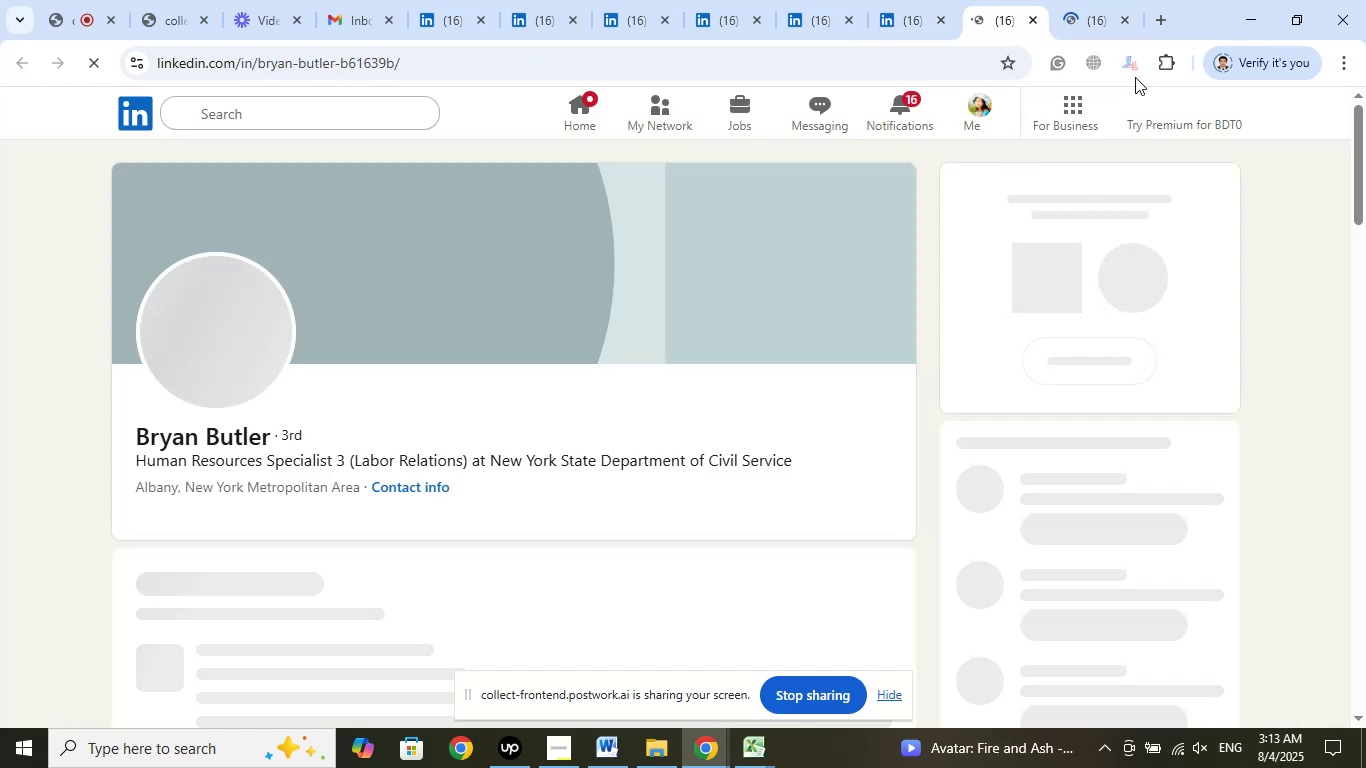 
left_click([1095, 13])
 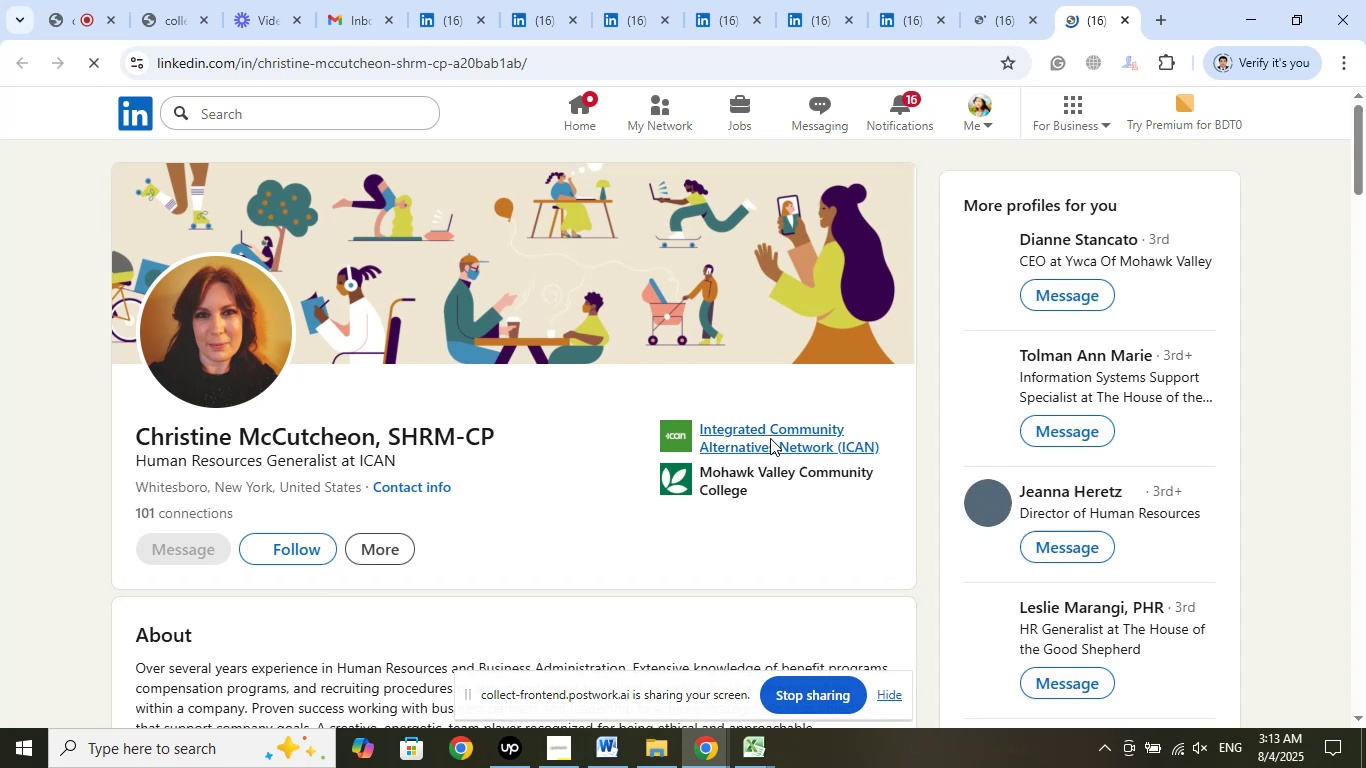 
wait(6.29)
 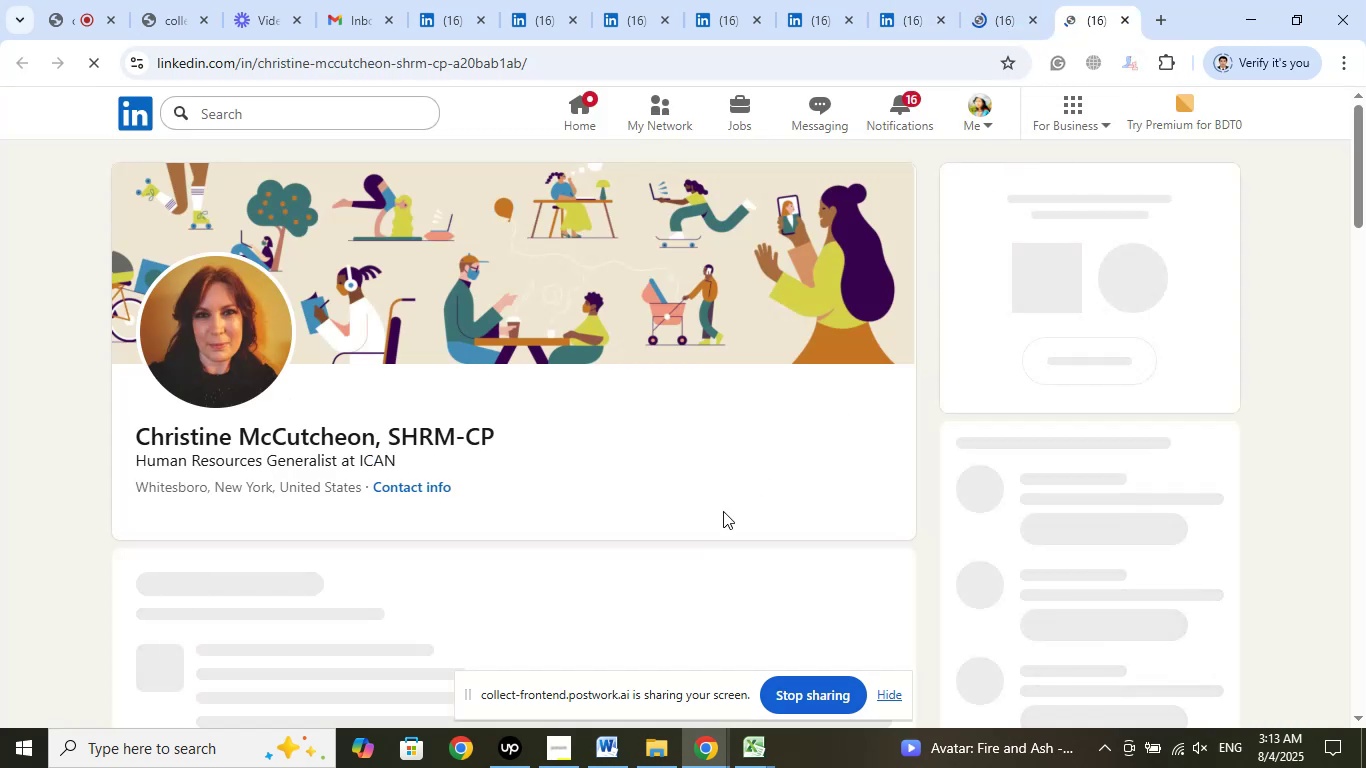 
left_click([769, 437])
 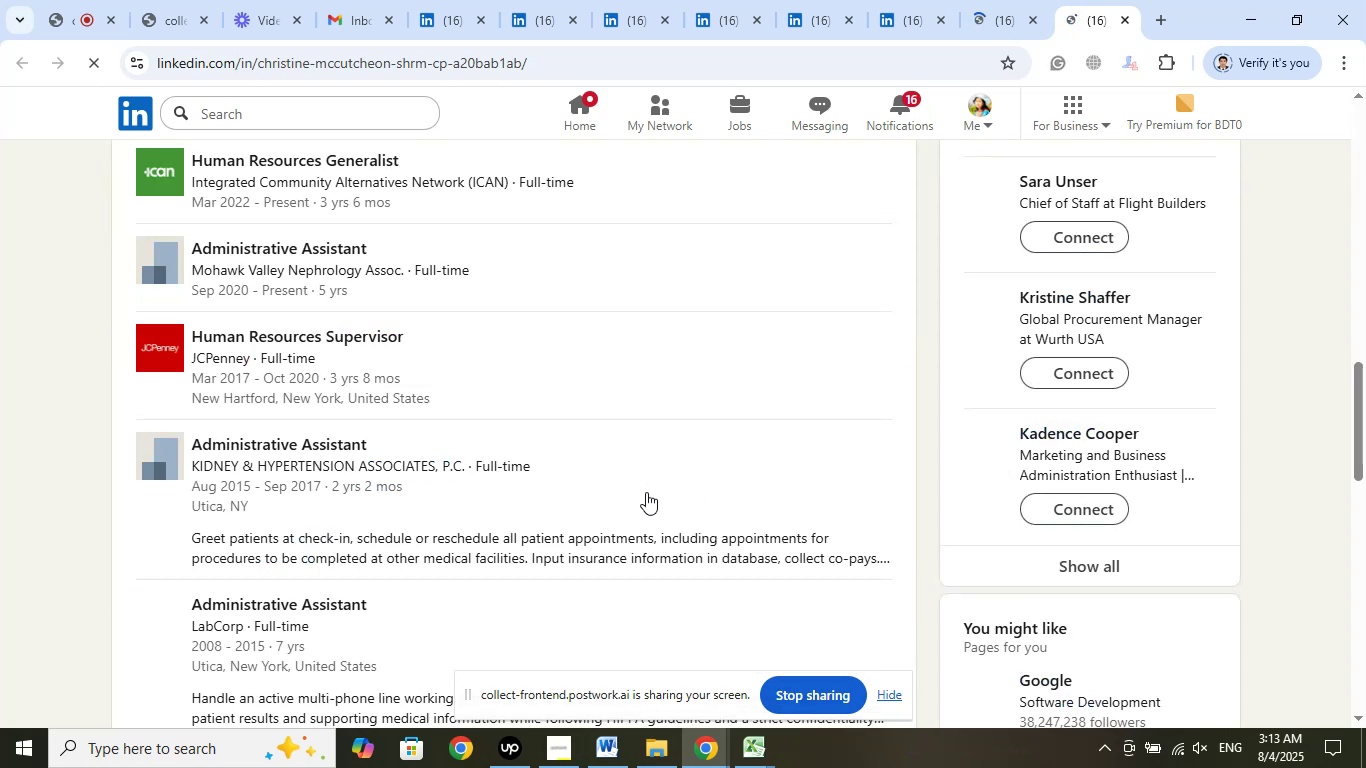 
scroll: coordinate [645, 487], scroll_direction: up, amount: 2.0
 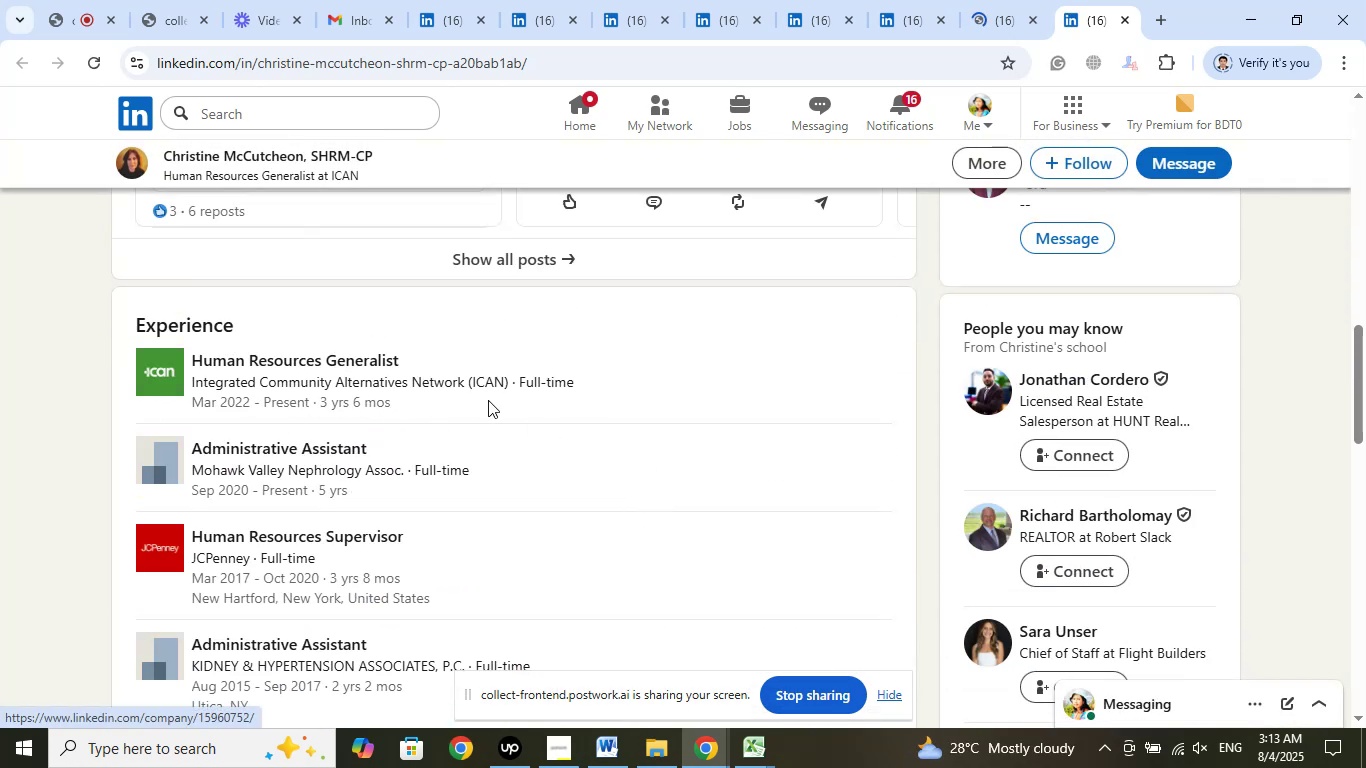 
right_click([316, 371])
 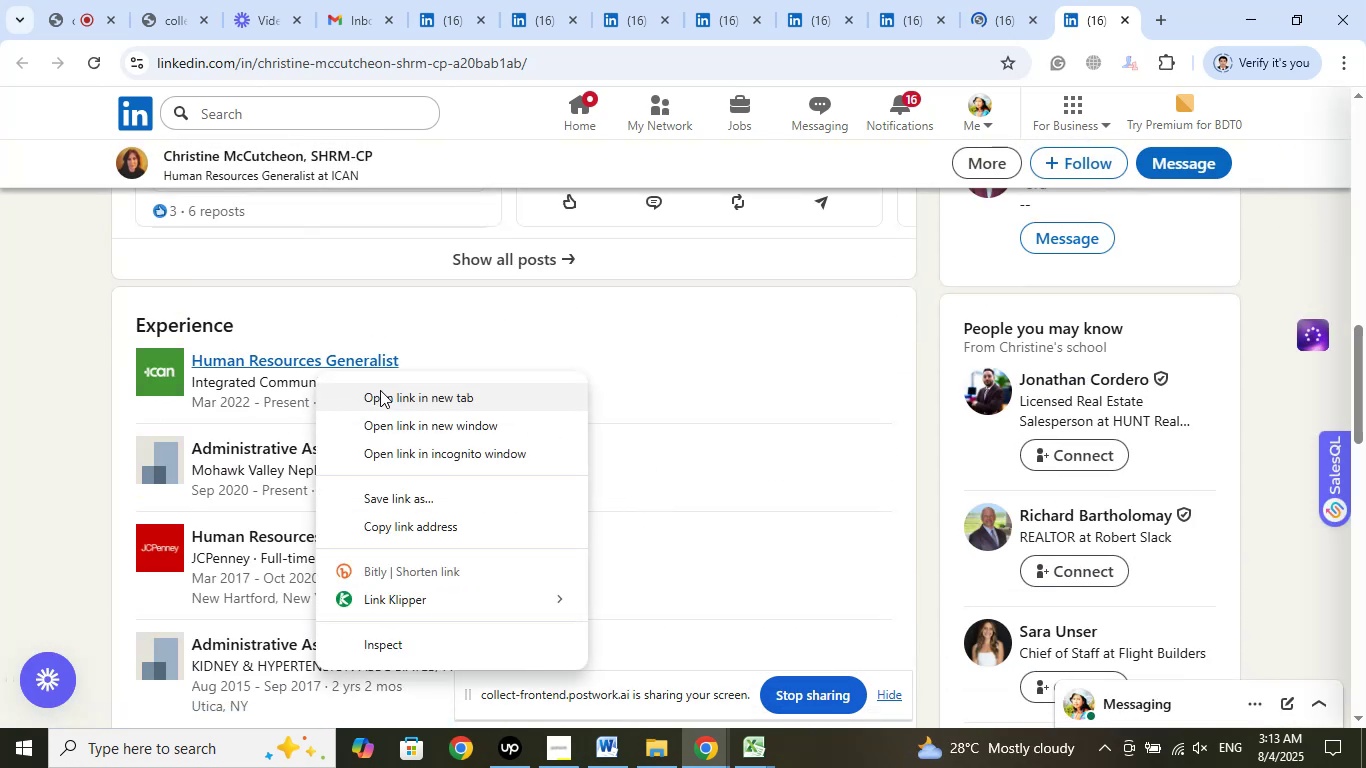 
left_click([380, 390])
 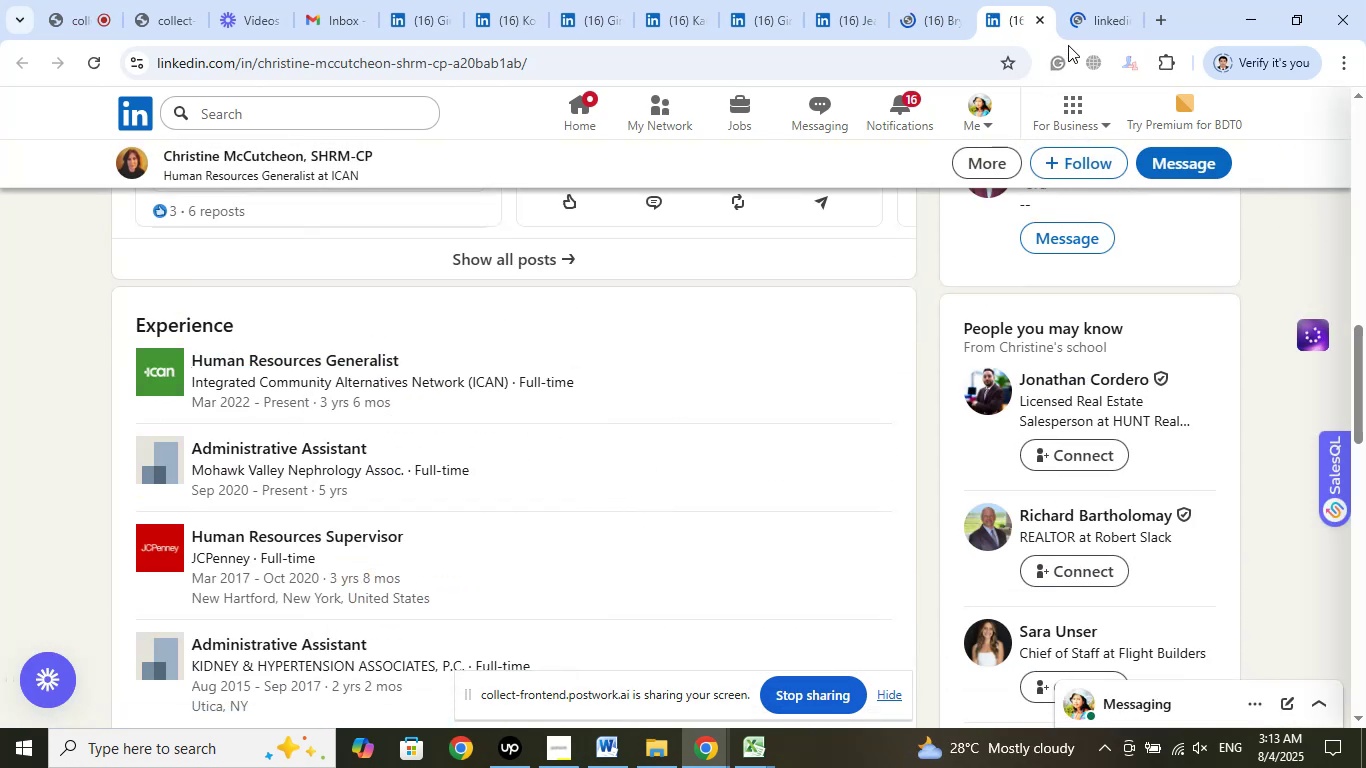 
left_click([1089, 17])
 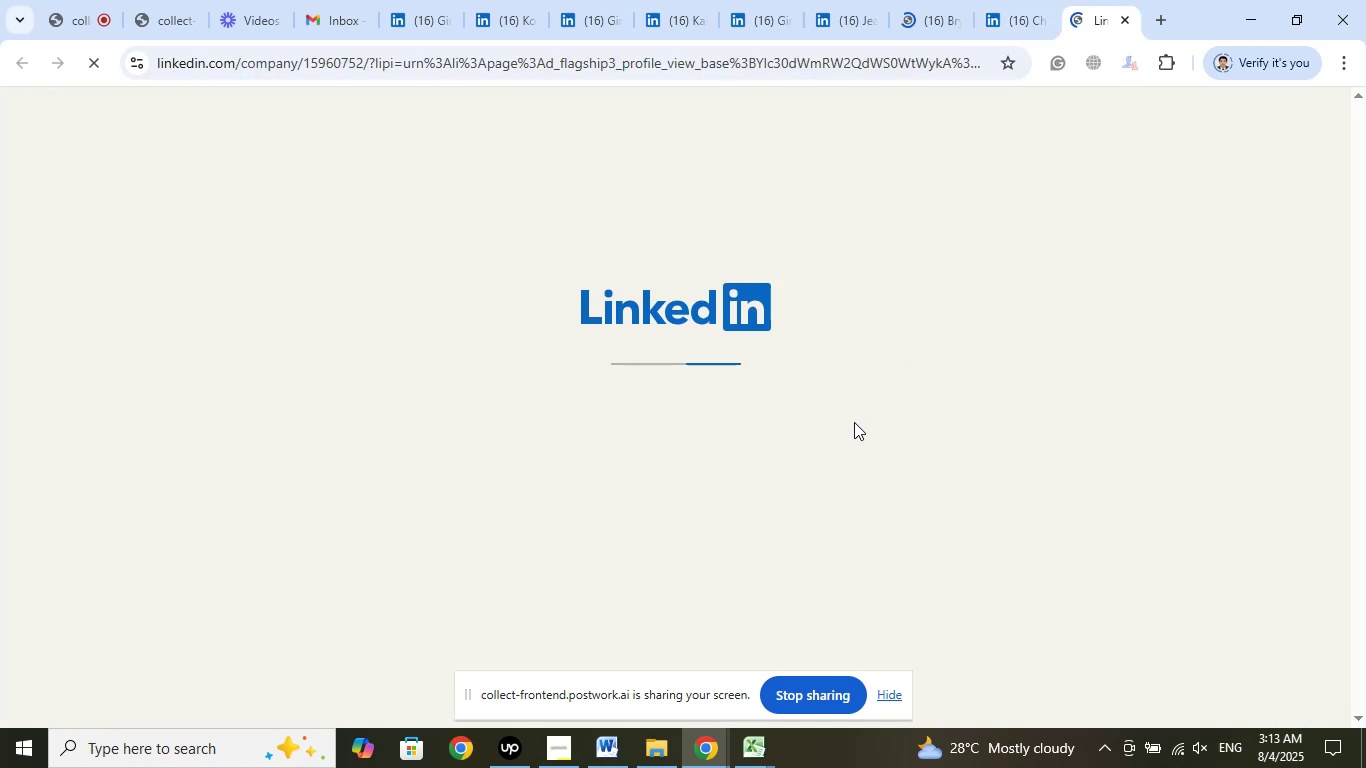 
wait(8.26)
 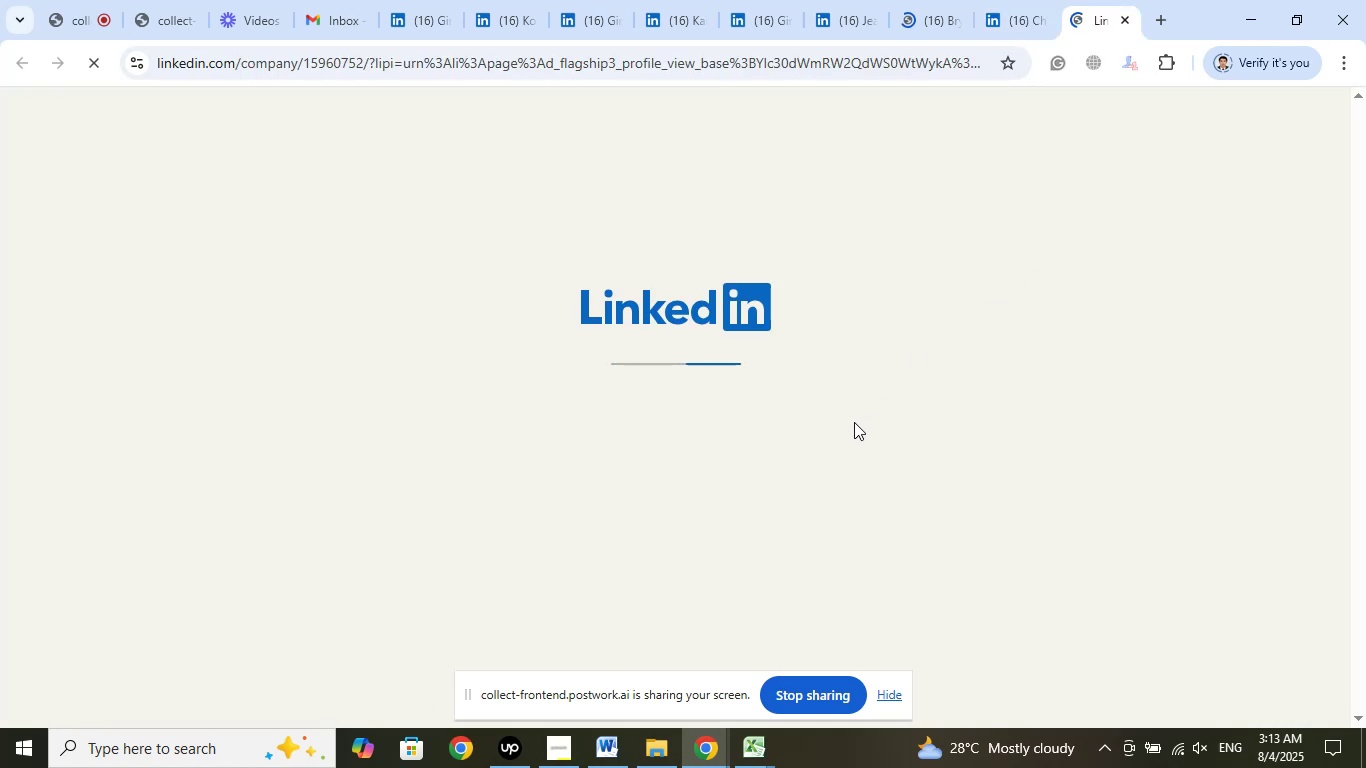 
left_click([1000, 4])
 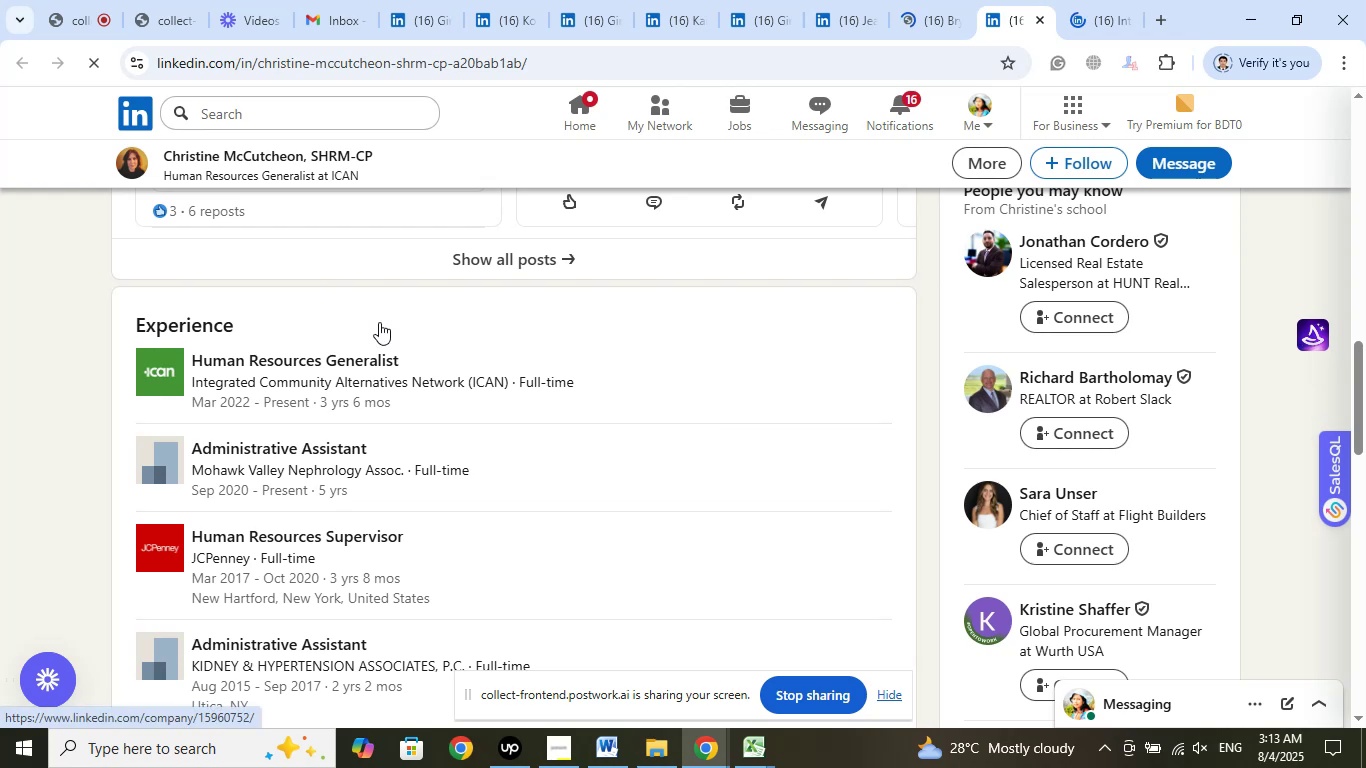 
left_click([313, 158])
 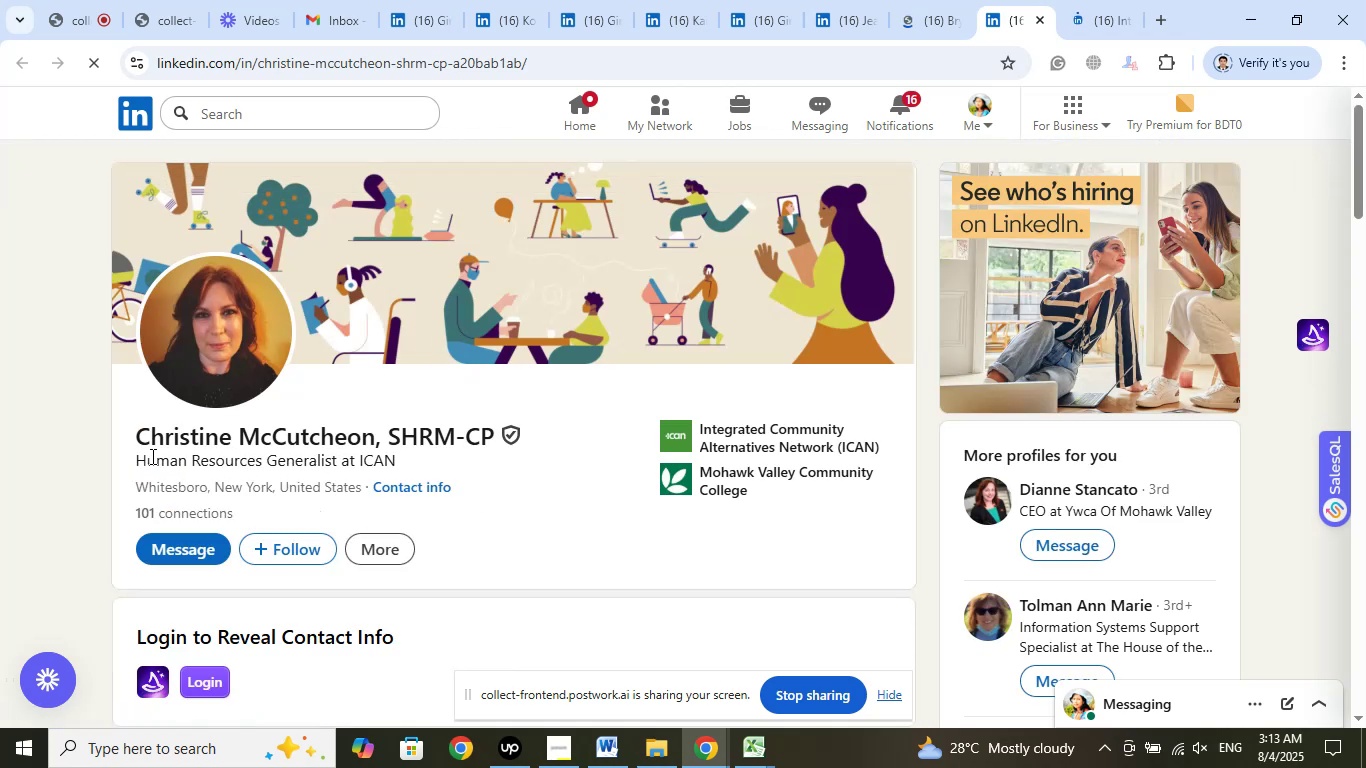 
left_click_drag(start_coordinate=[120, 439], to_coordinate=[371, 429])
 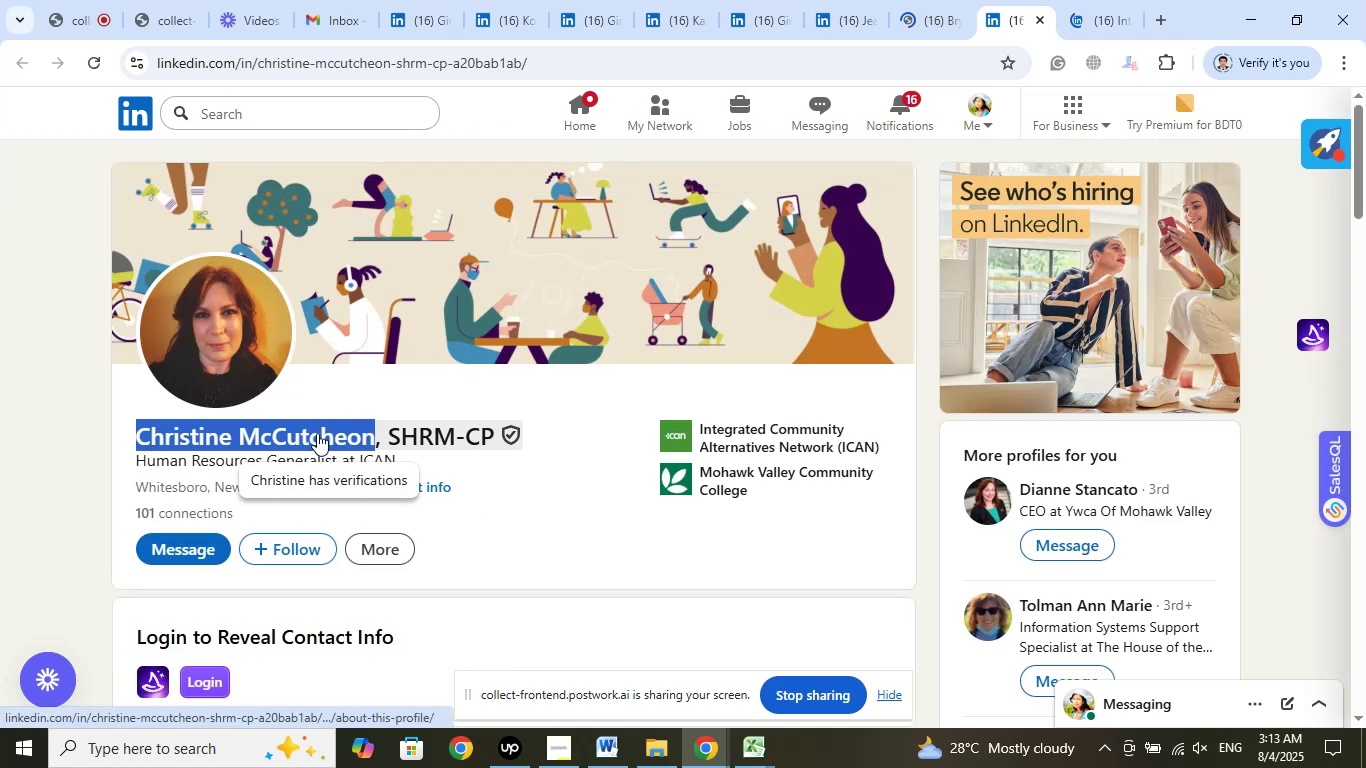 
right_click([317, 433])
 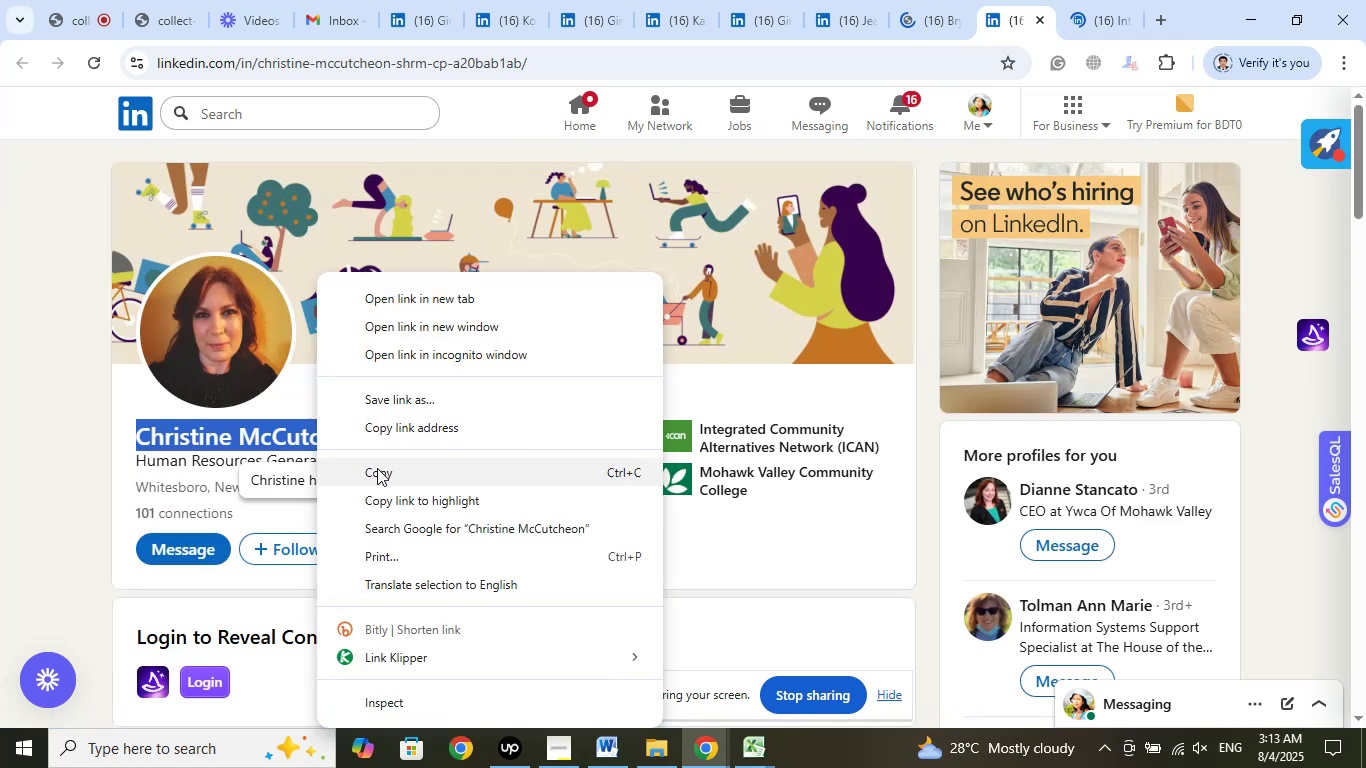 
left_click([377, 471])
 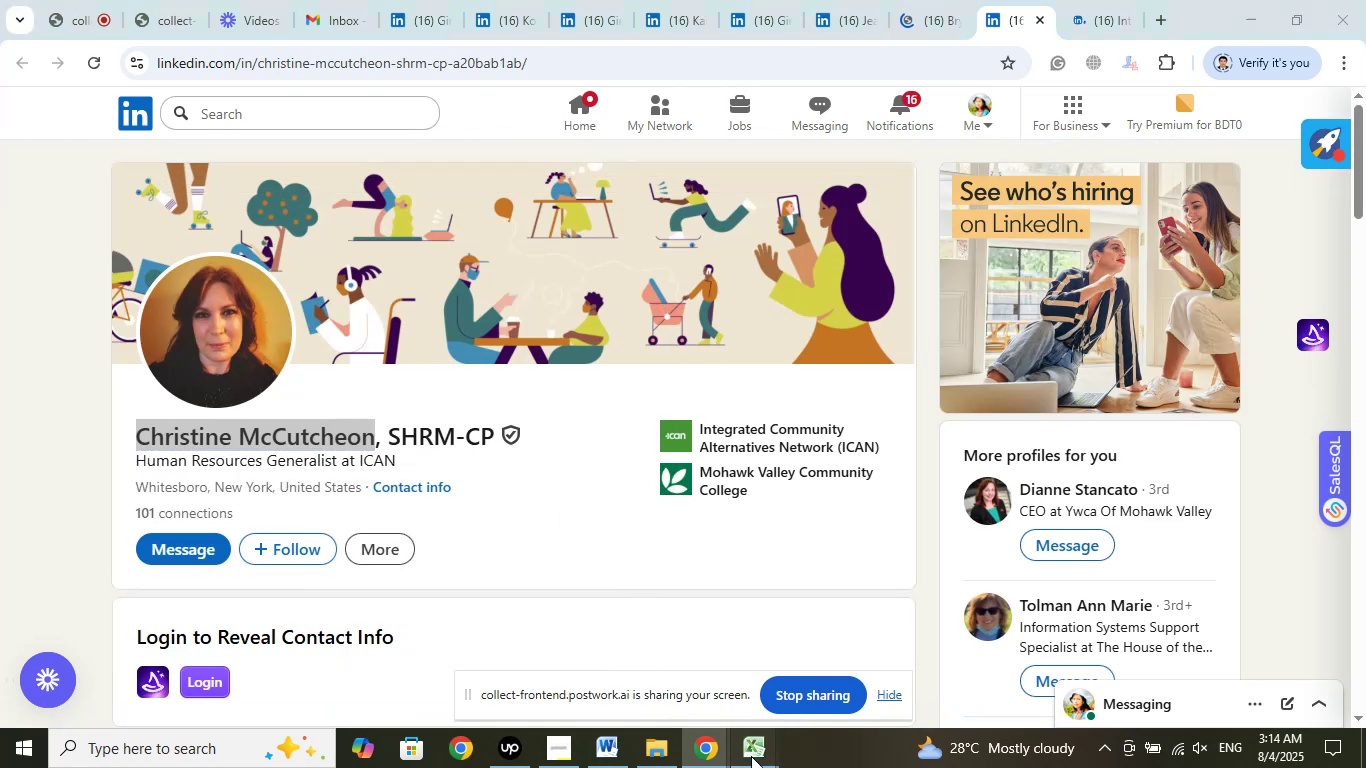 
double_click([646, 675])
 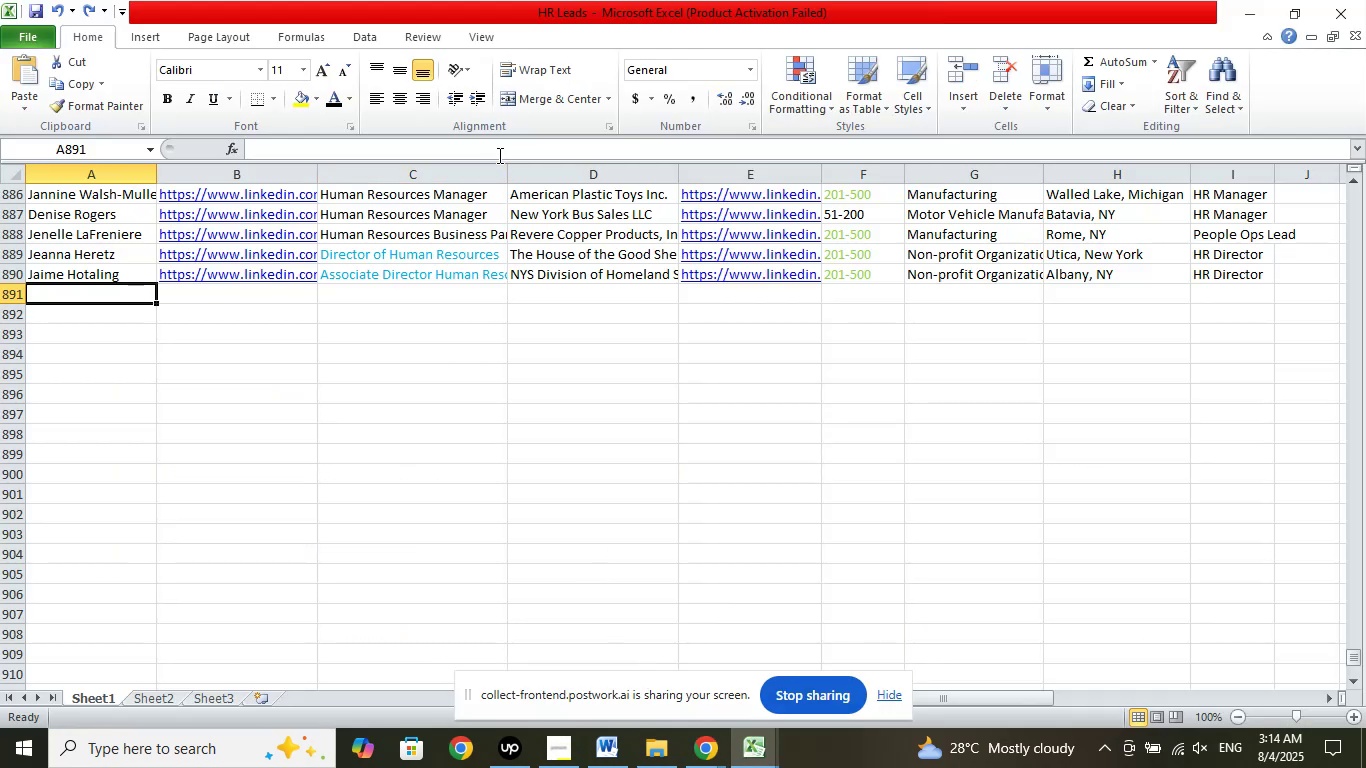 
left_click([522, 146])
 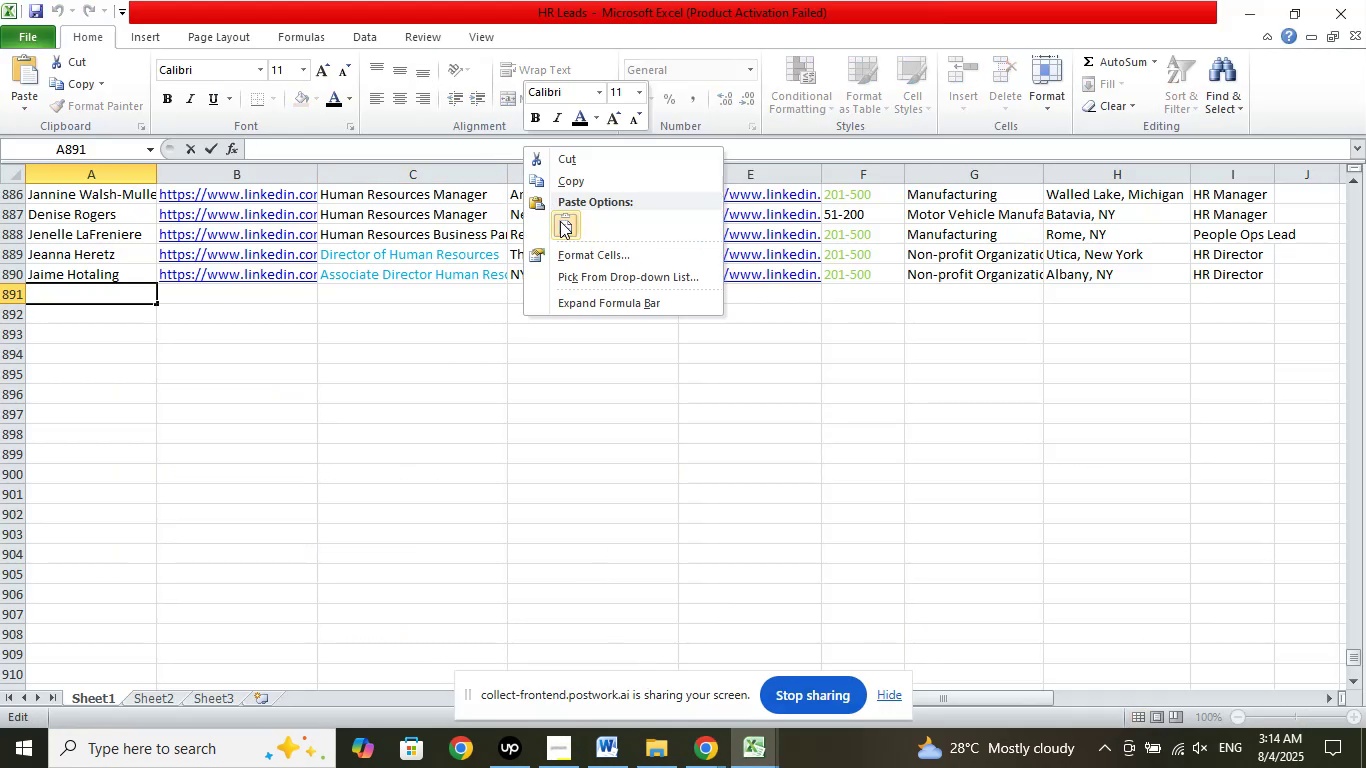 
left_click([560, 221])
 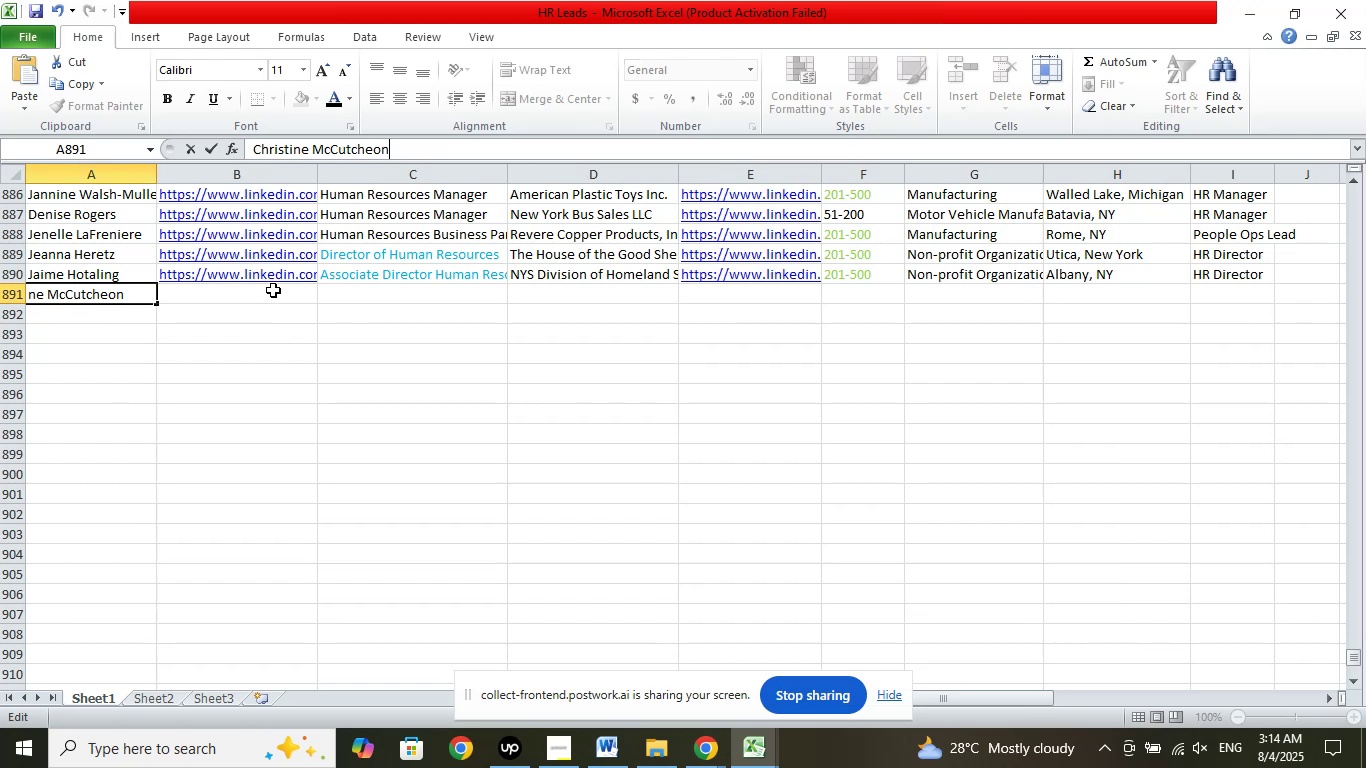 
left_click([273, 290])
 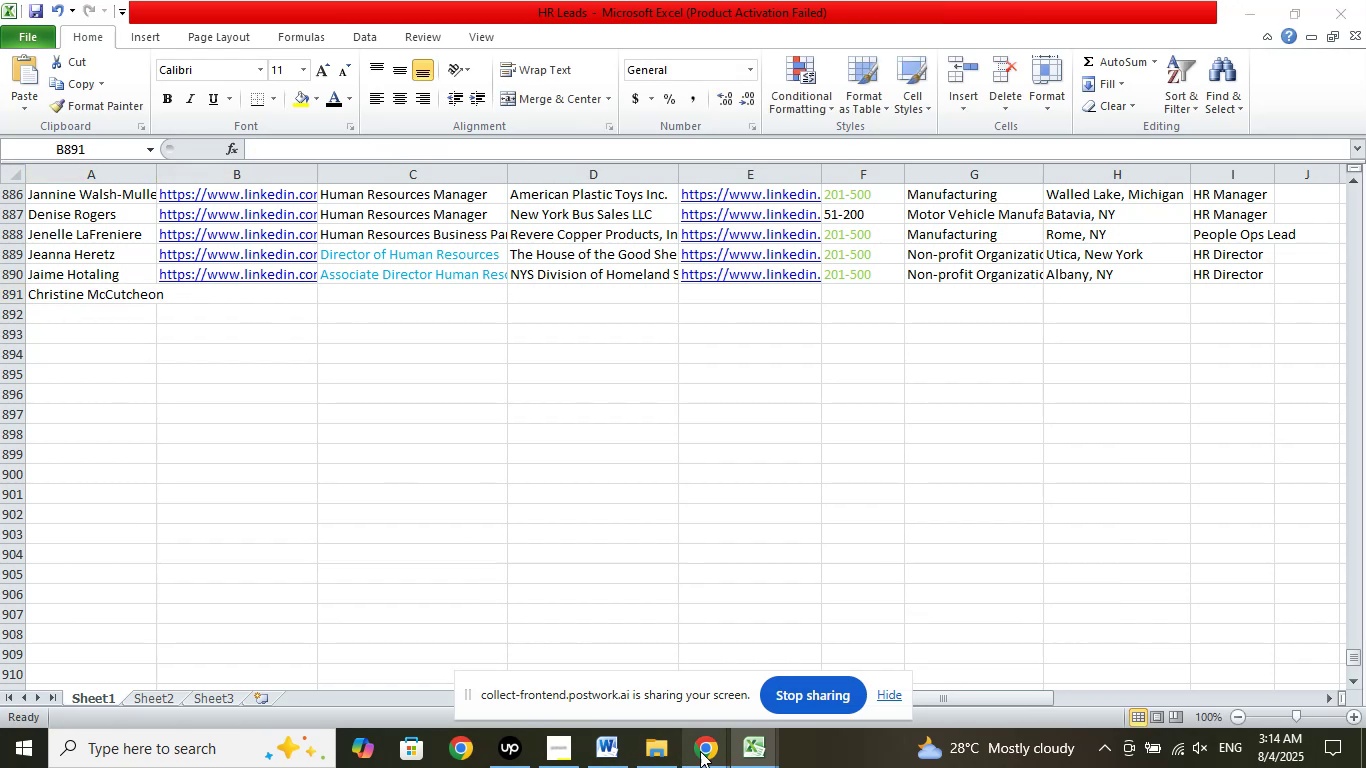 
double_click([630, 653])
 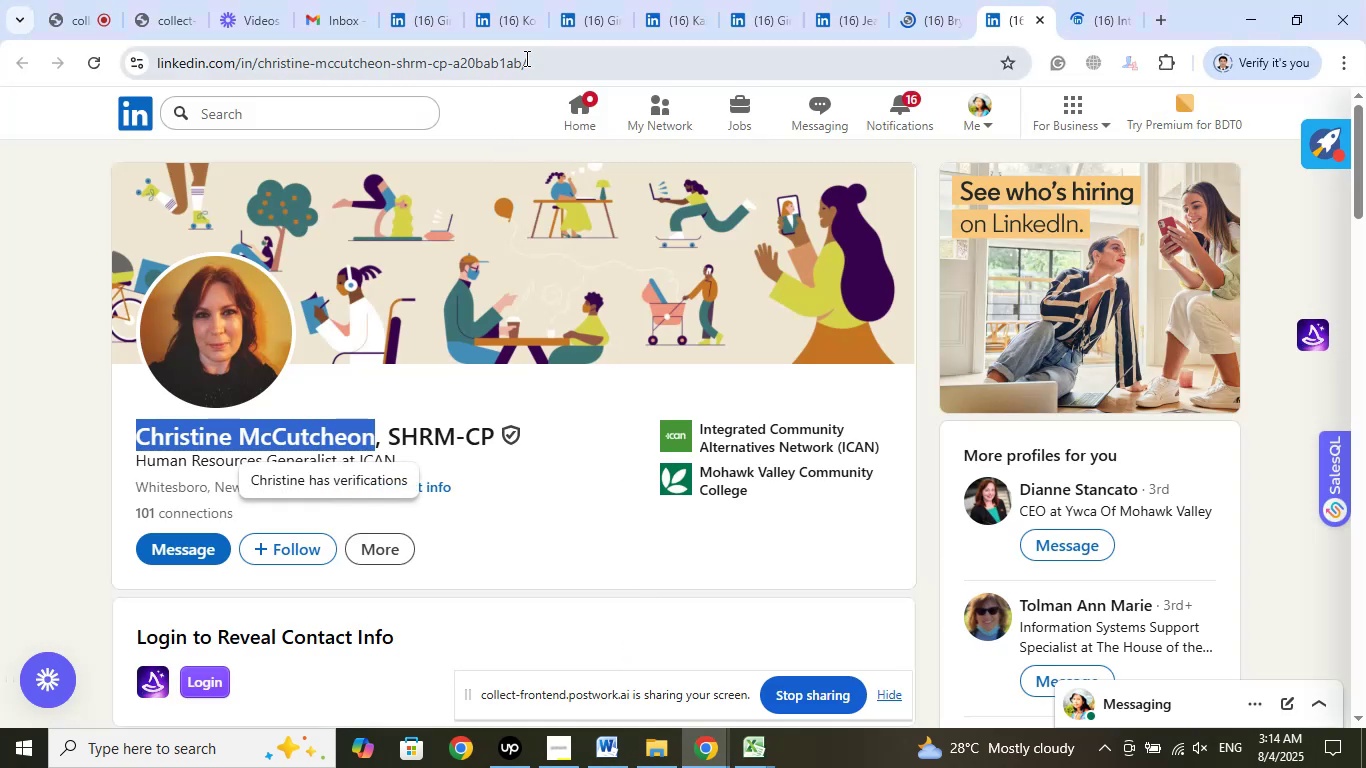 
left_click([552, 64])
 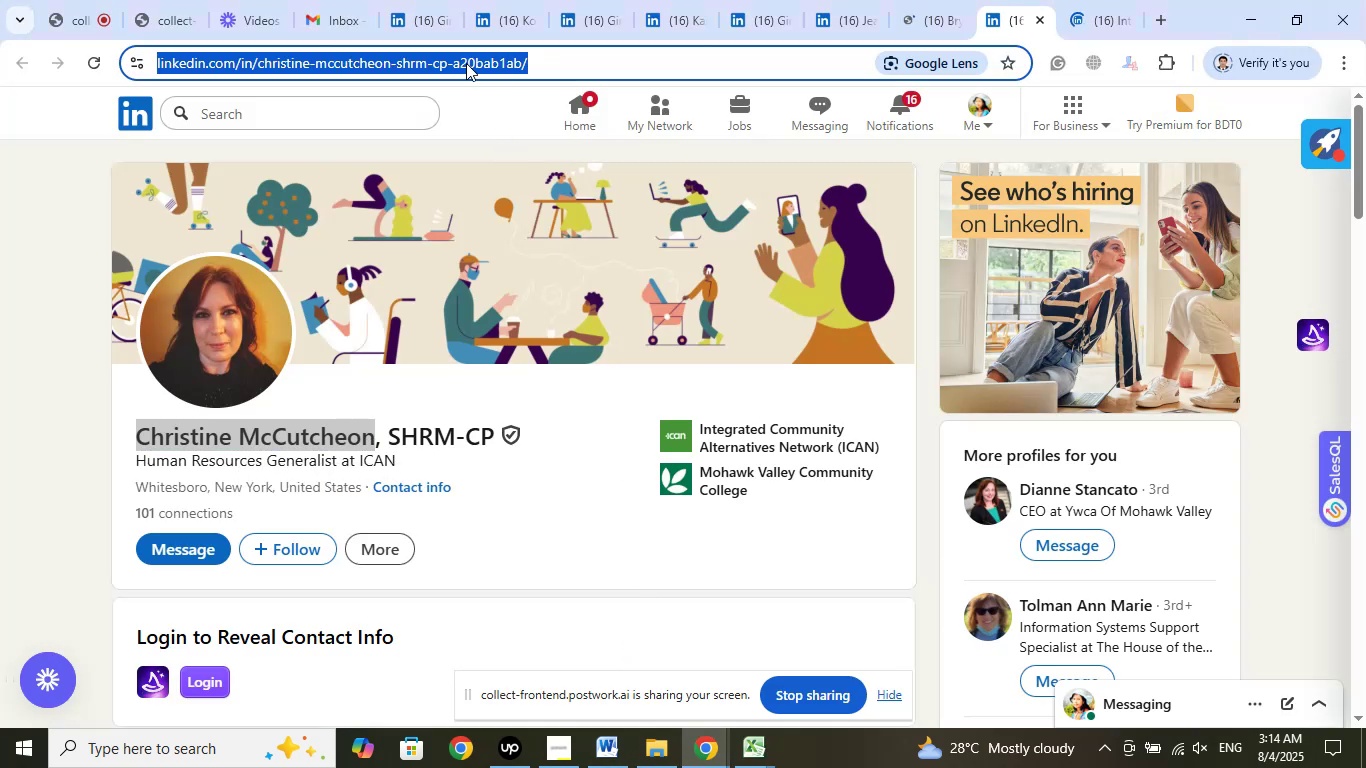 
right_click([466, 63])
 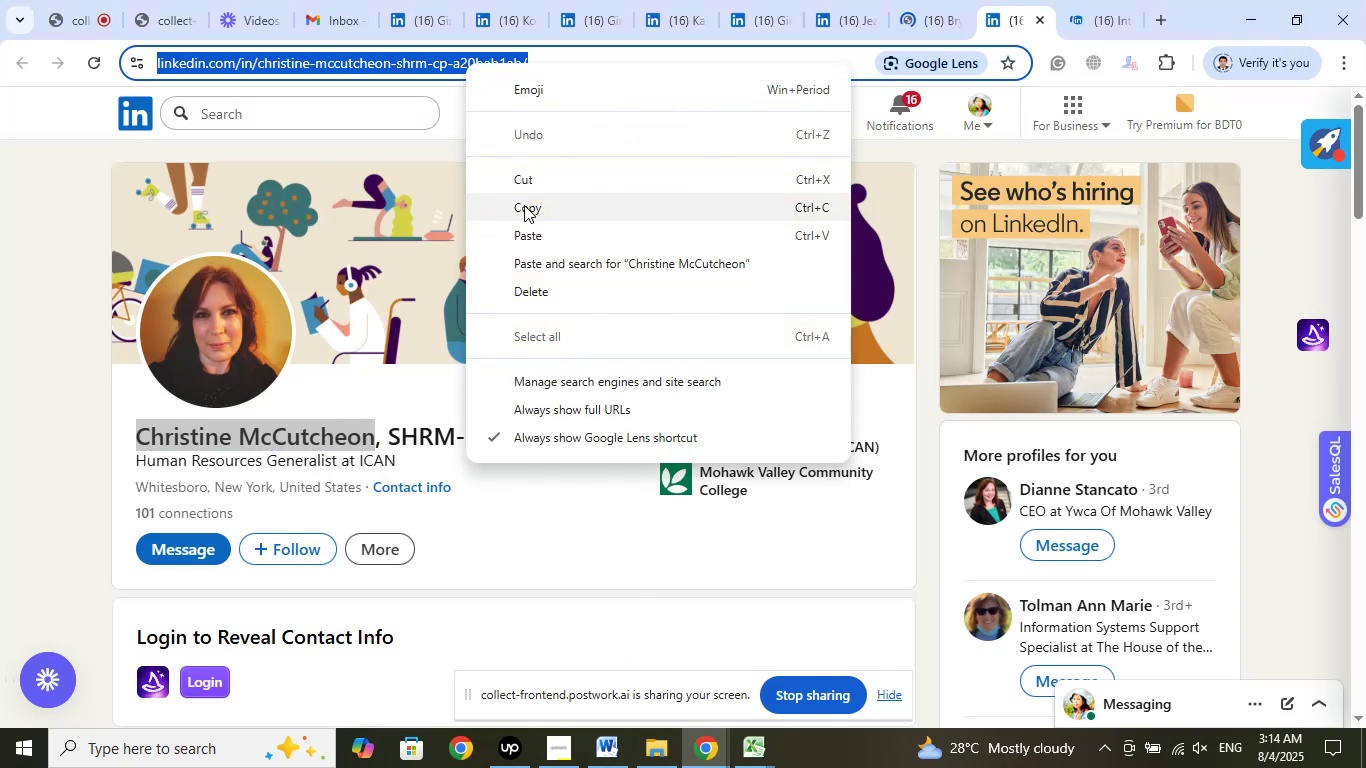 
left_click([524, 205])
 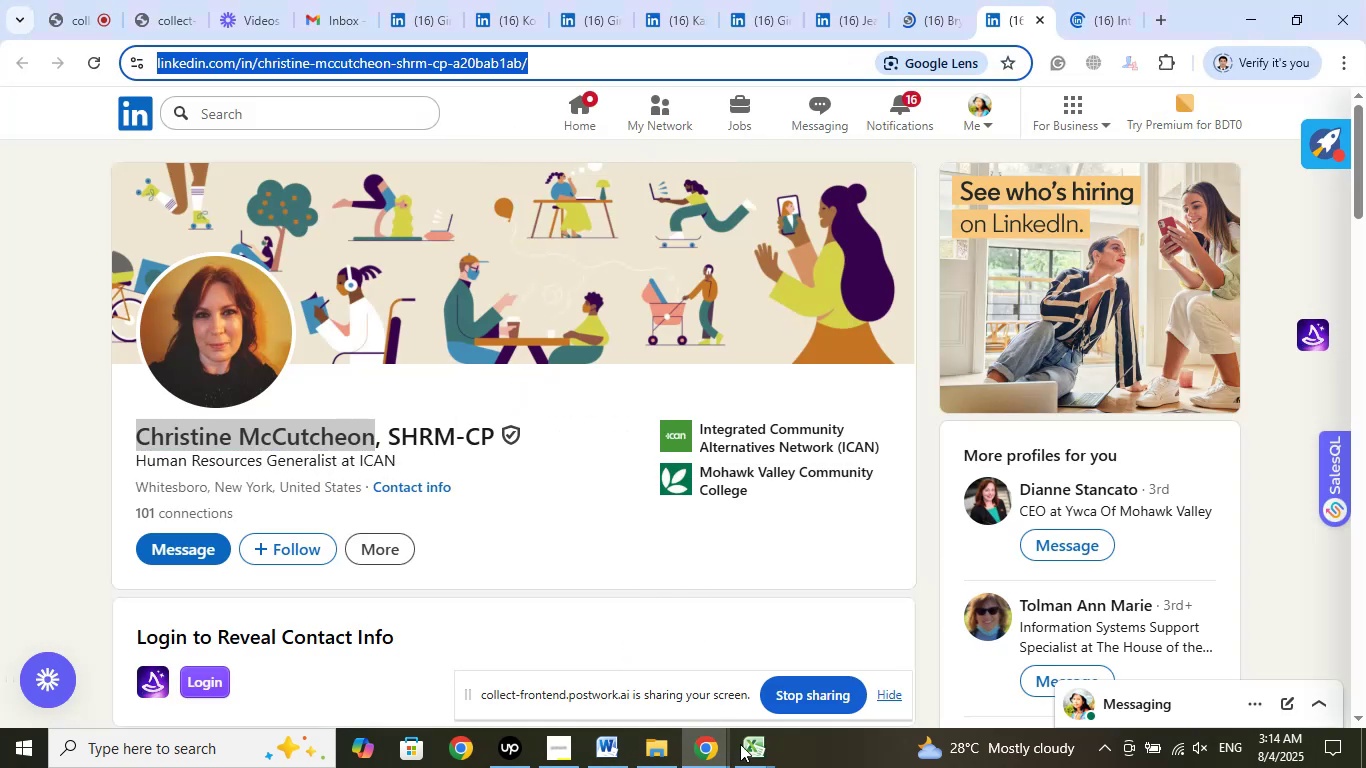 
left_click([752, 754])
 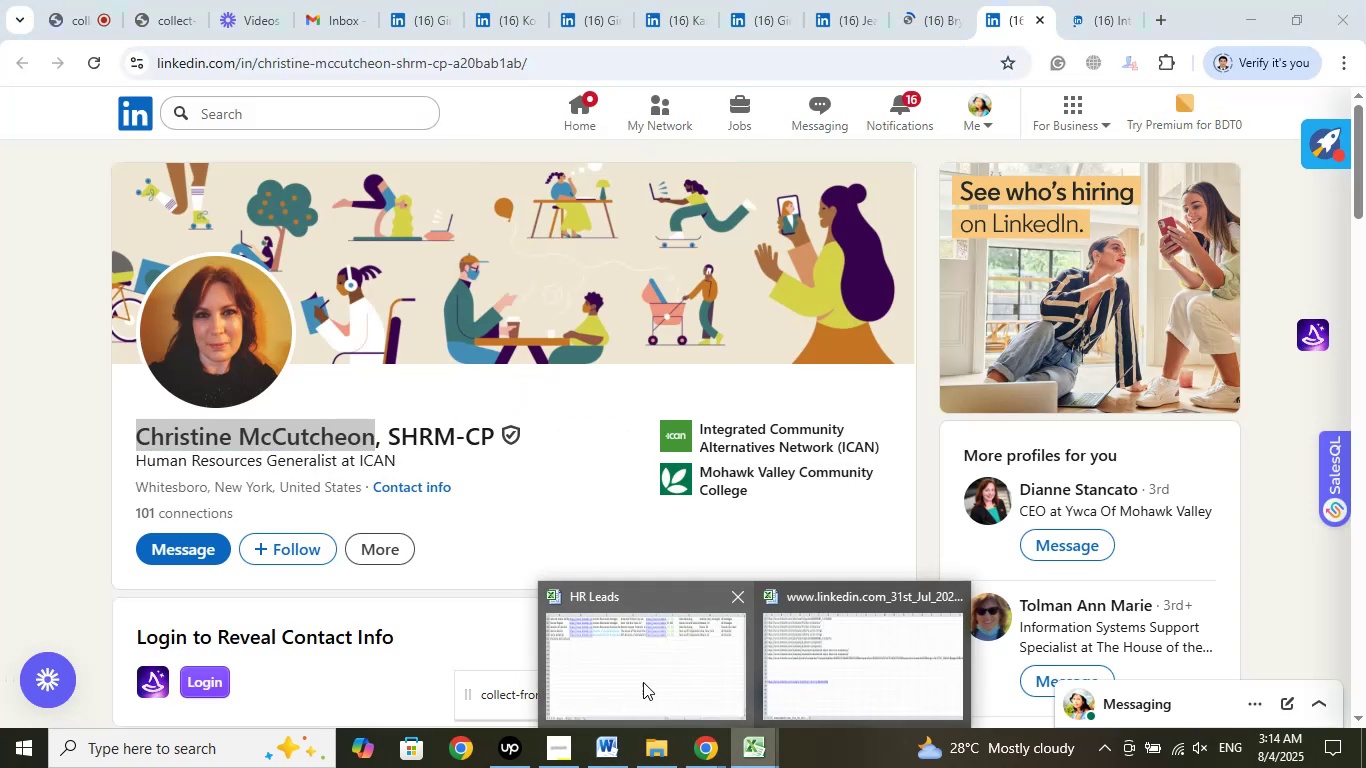 
left_click([643, 682])
 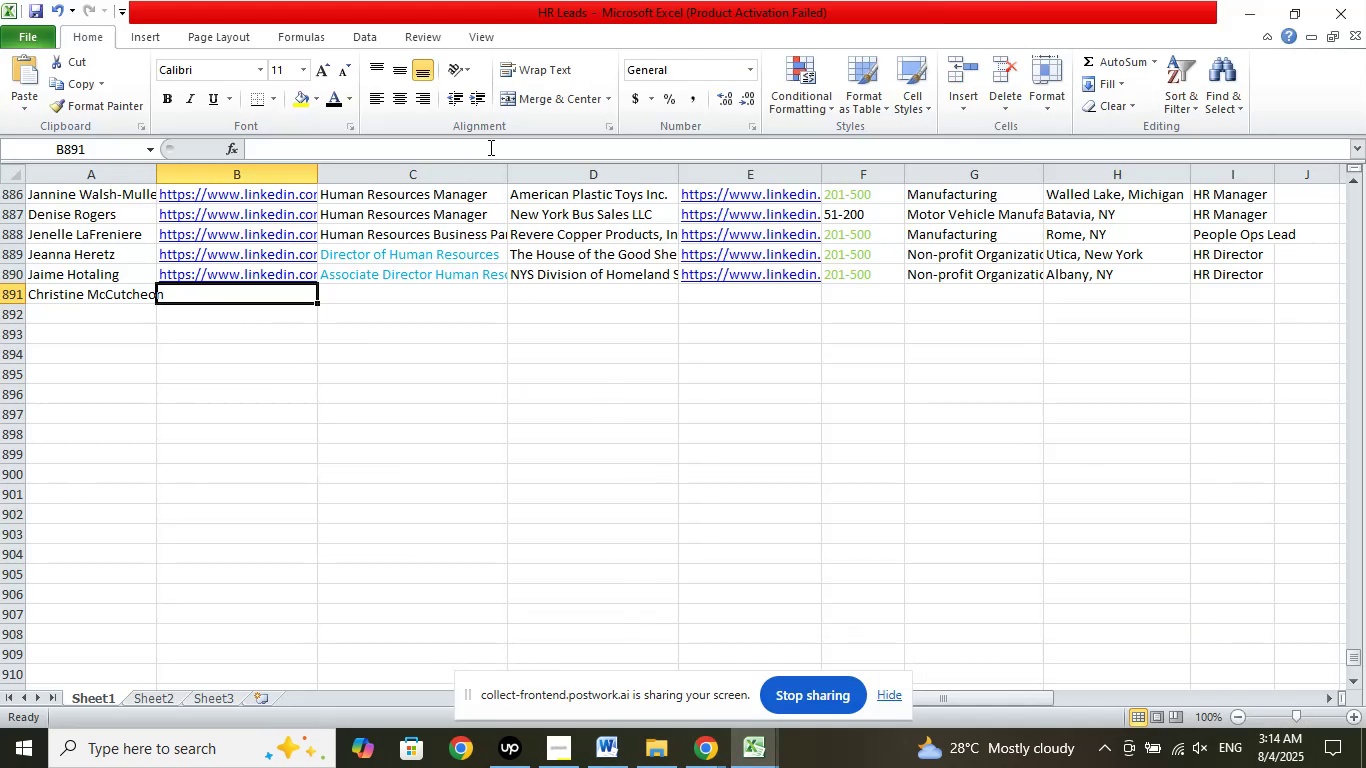 
left_click([489, 147])
 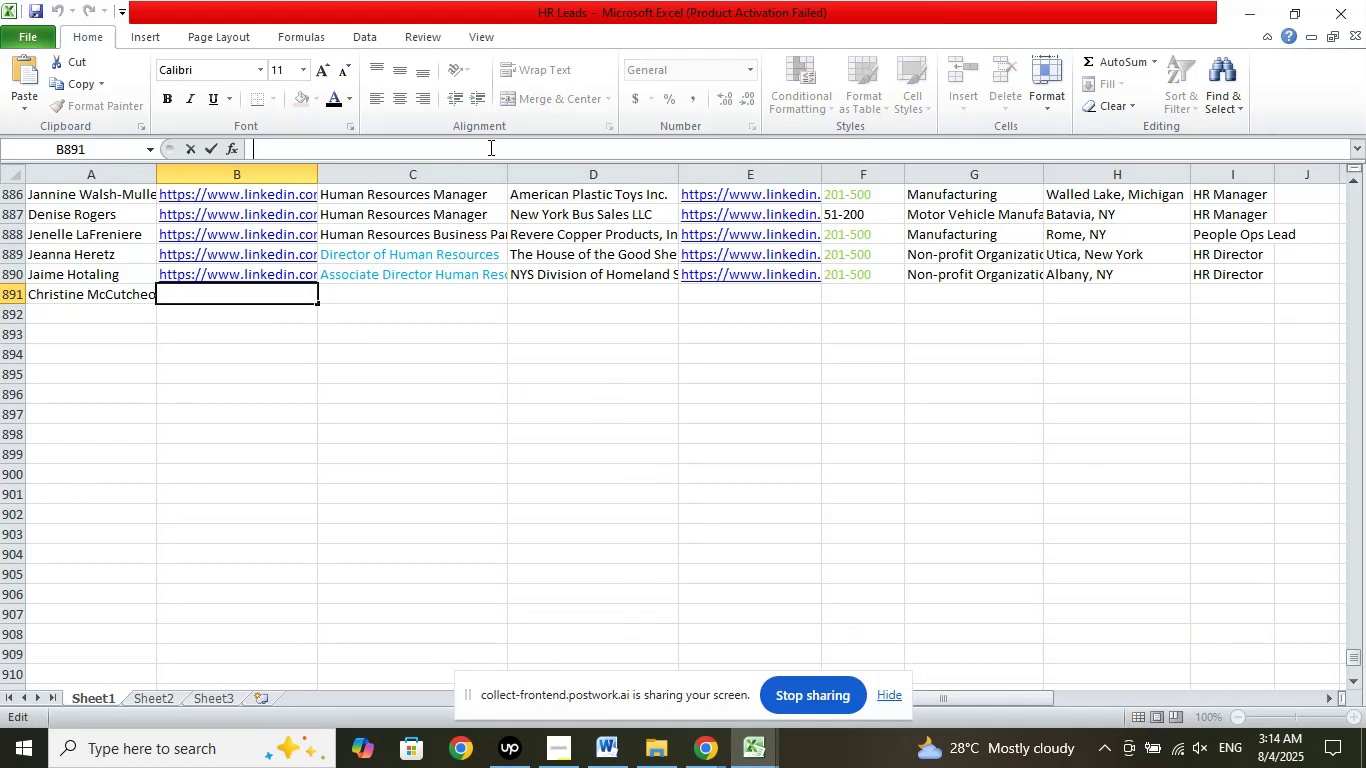 
right_click([489, 147])
 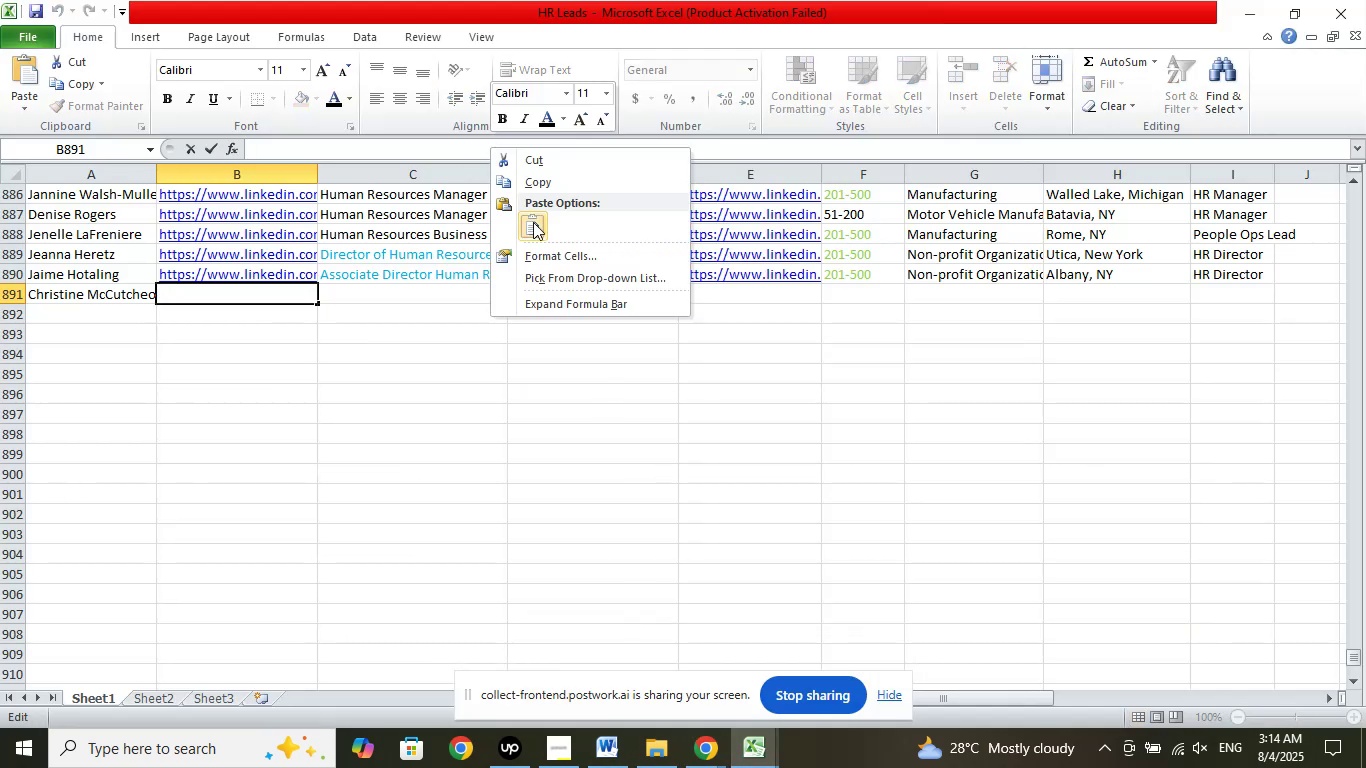 
left_click([533, 222])
 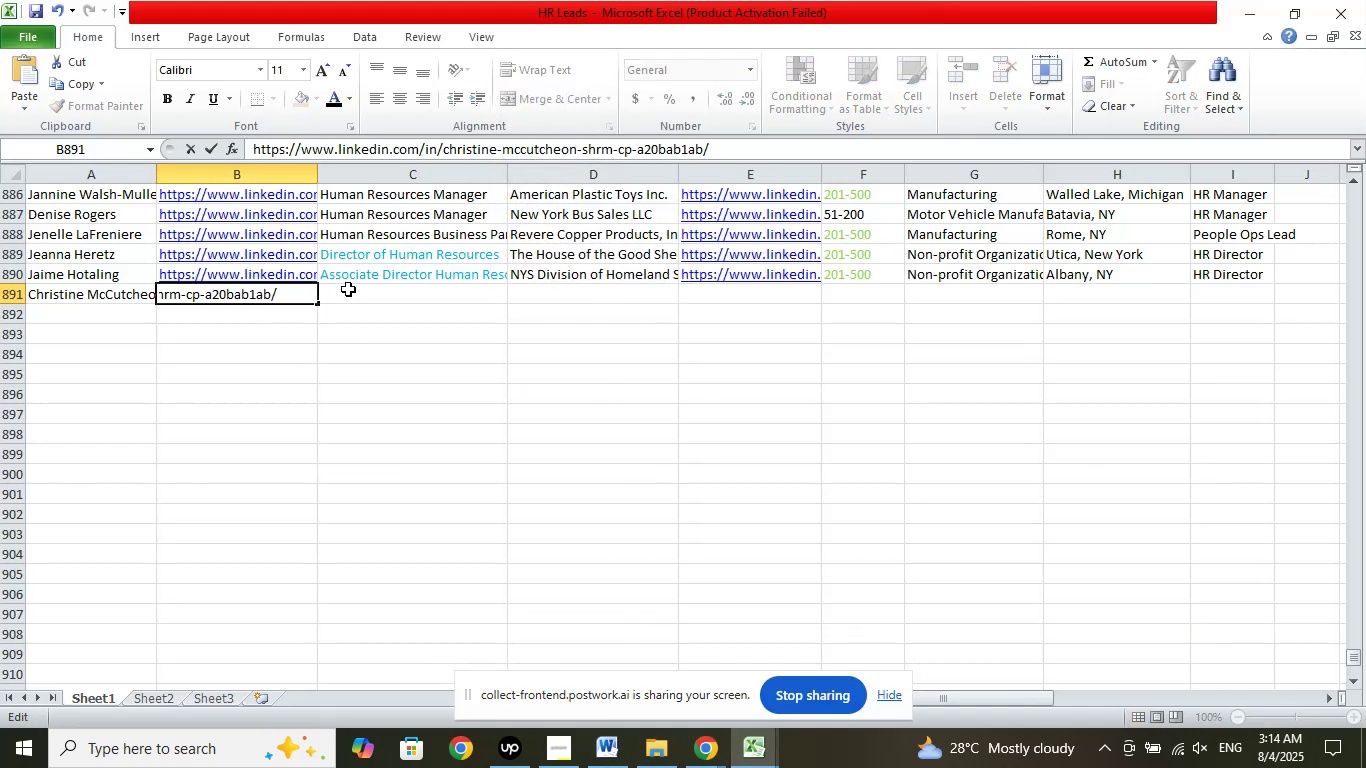 
left_click([347, 291])
 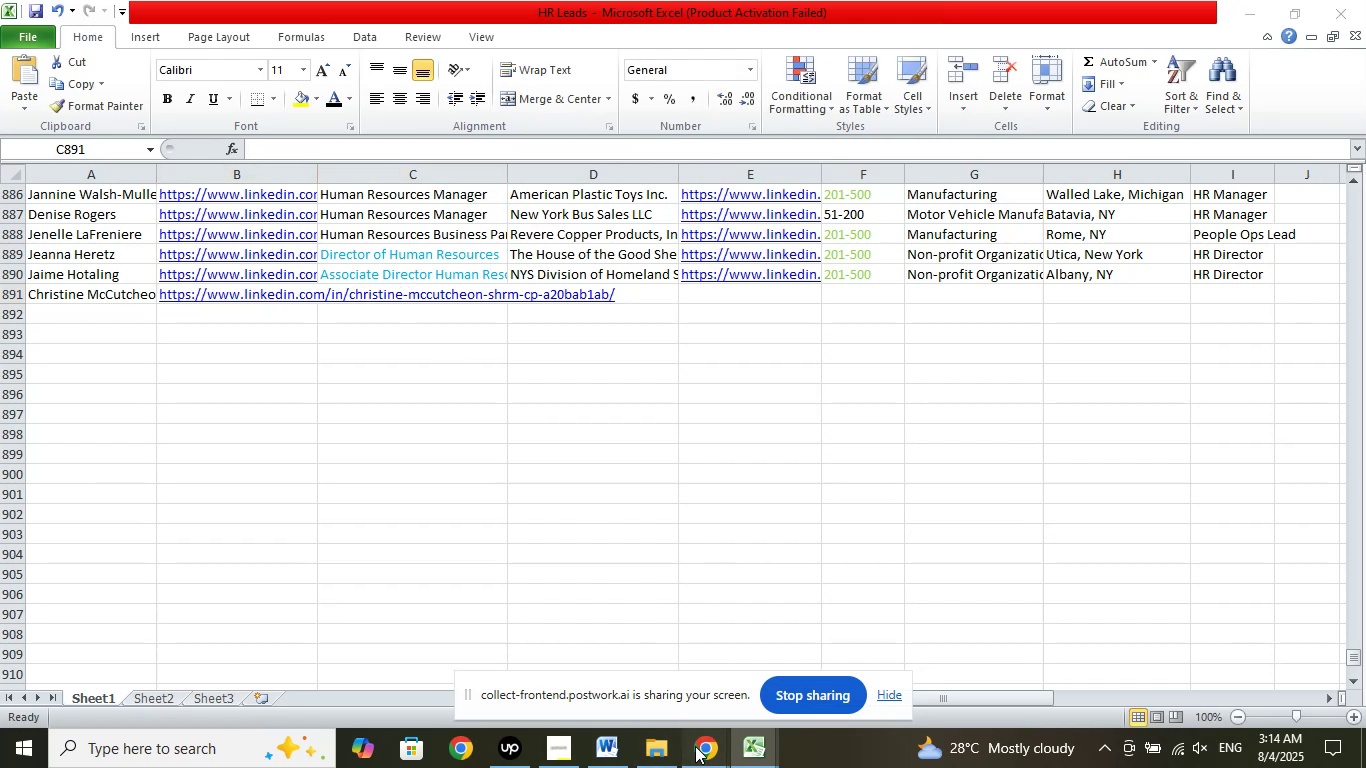 
double_click([608, 685])
 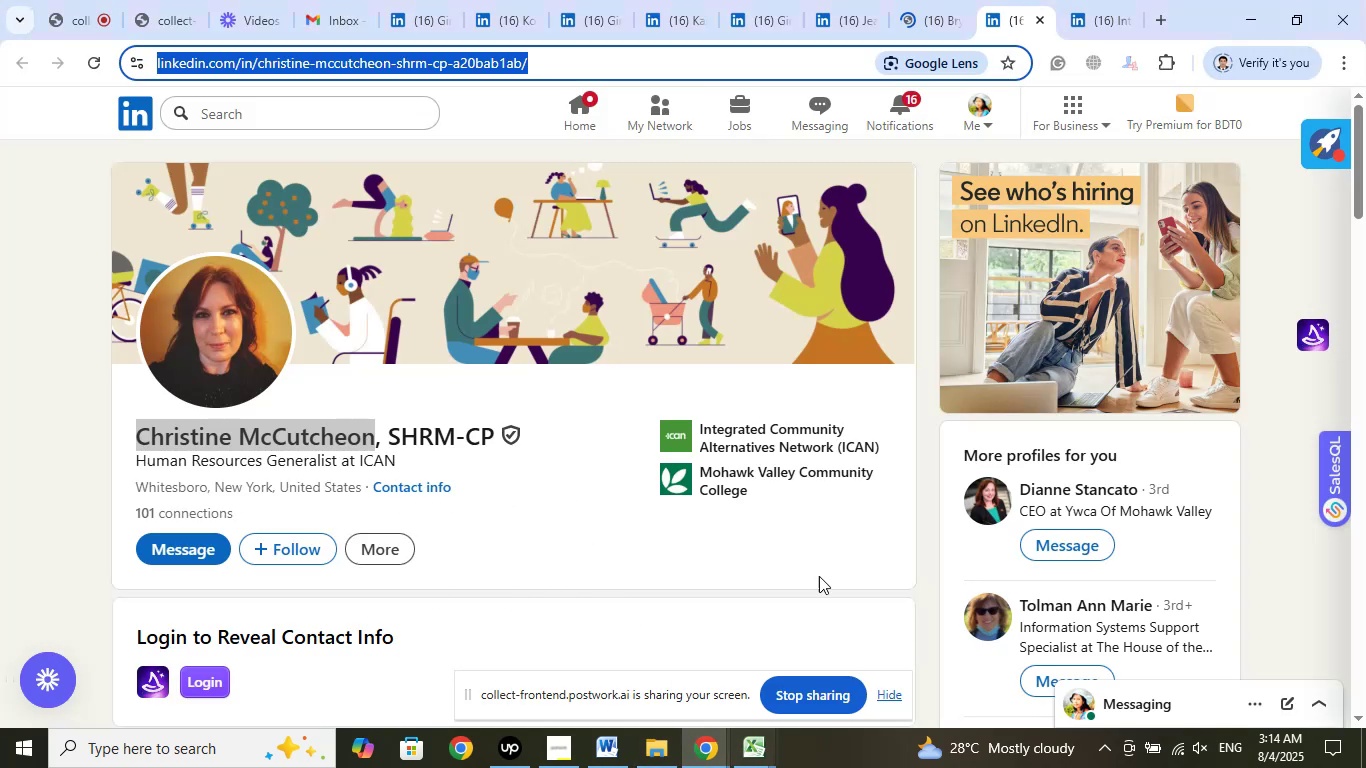 
left_click([1096, 29])
 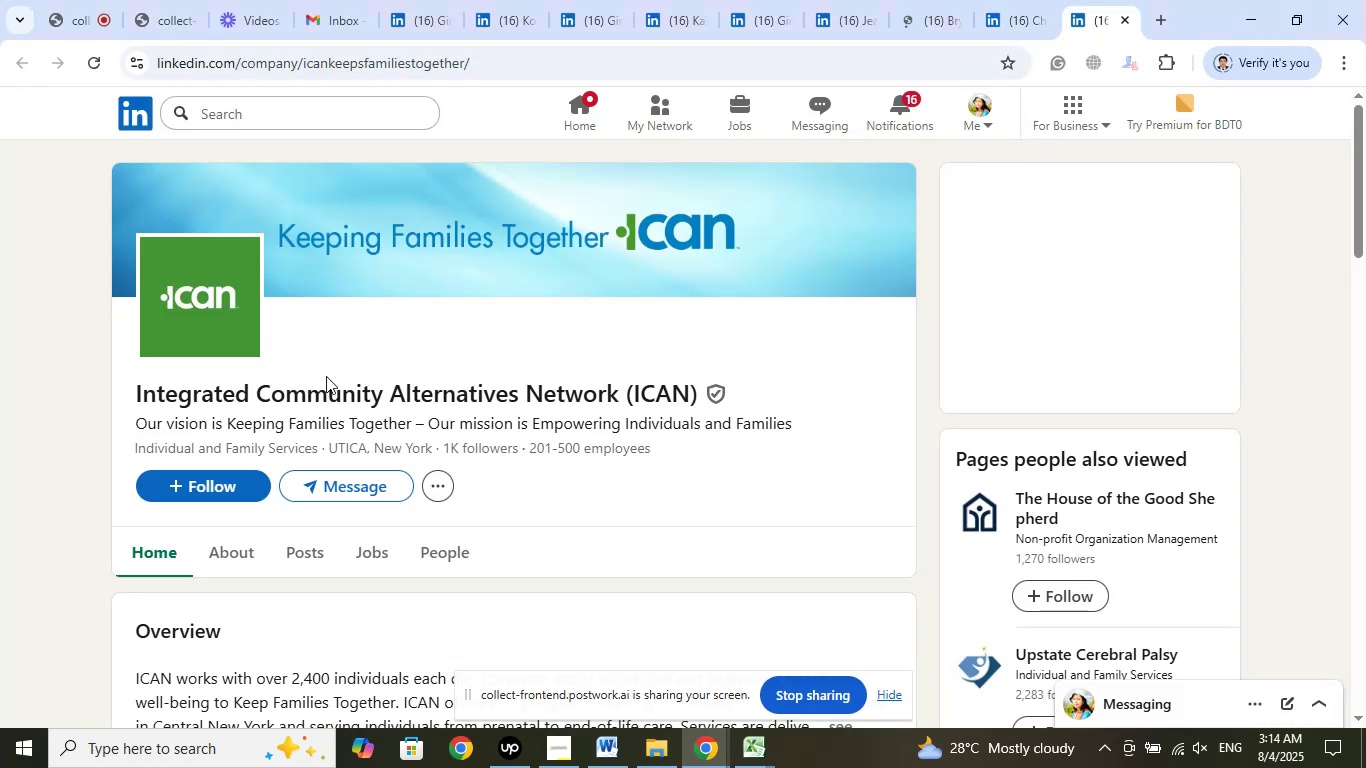 
left_click_drag(start_coordinate=[122, 391], to_coordinate=[696, 391])
 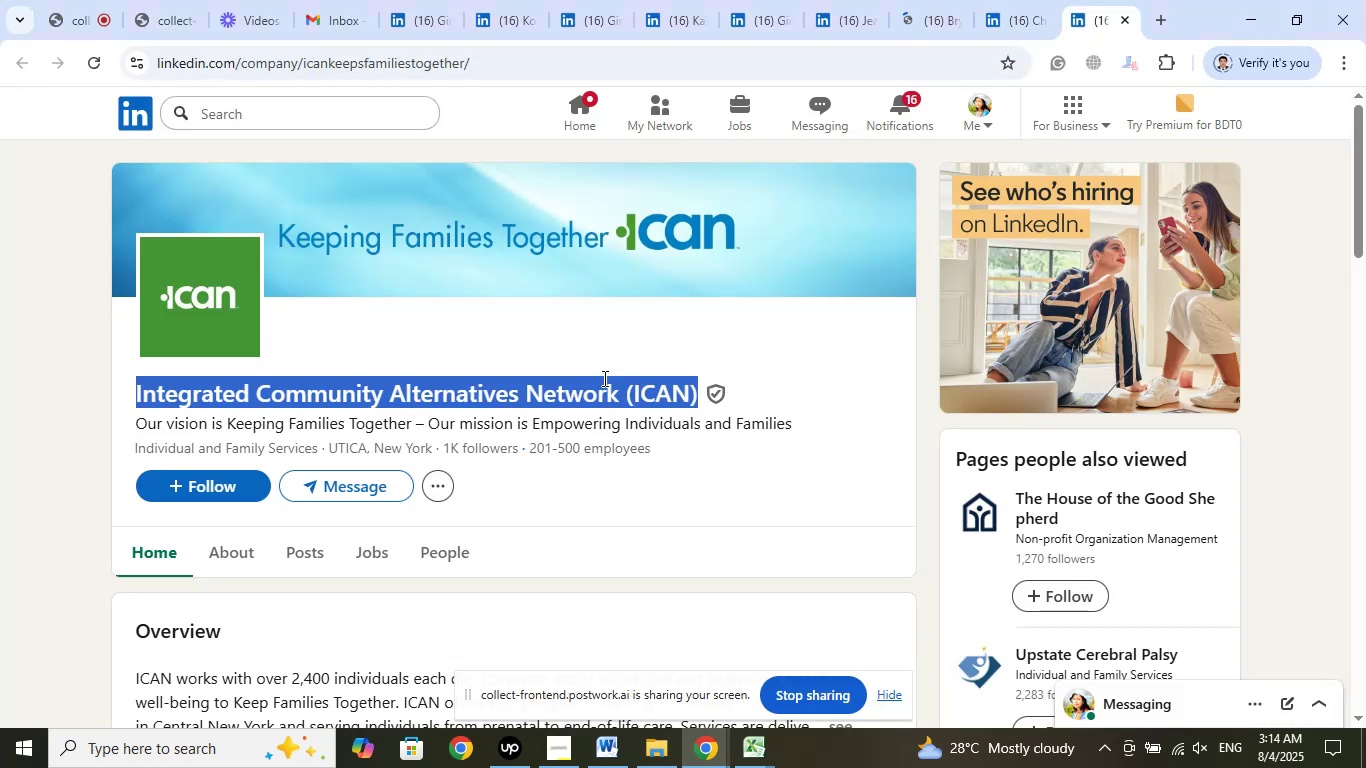 
right_click([603, 378])
 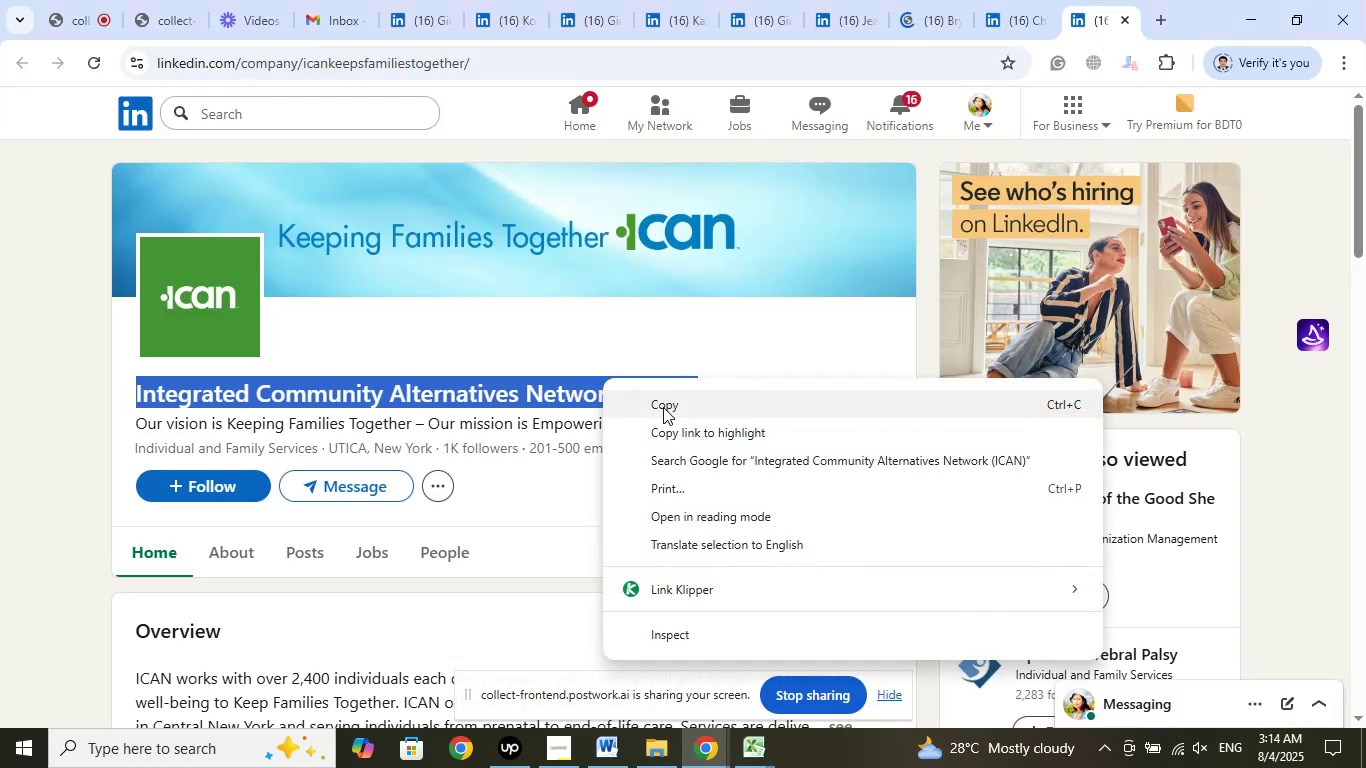 
left_click([664, 407])
 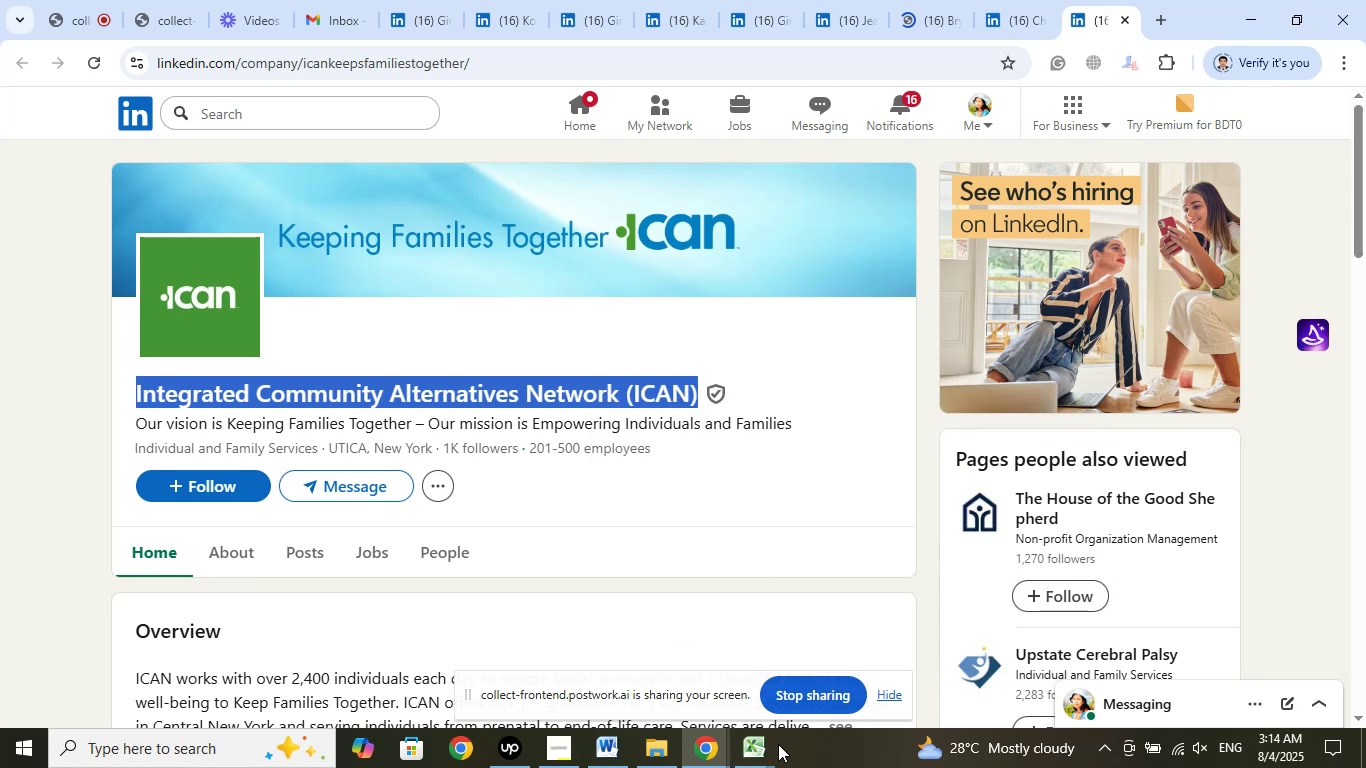 
left_click([755, 749])
 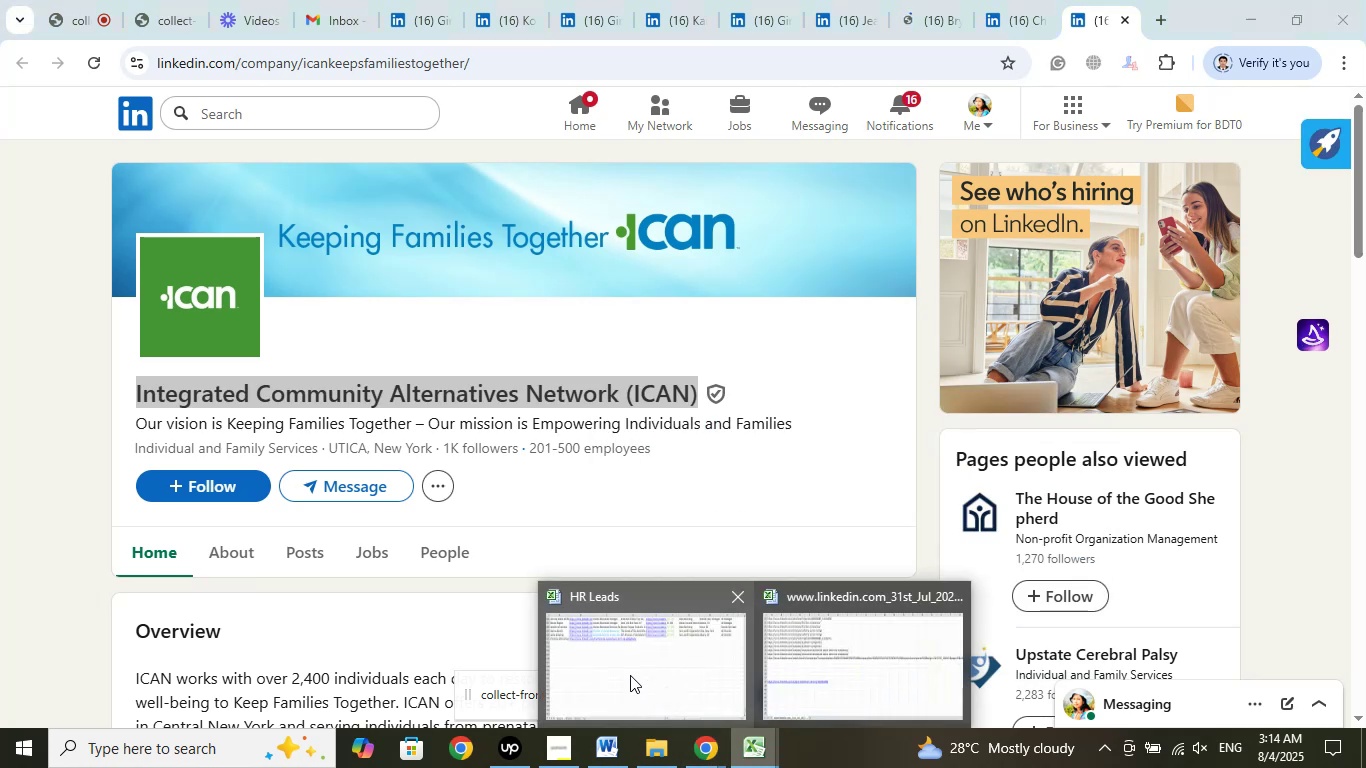 
left_click([630, 675])
 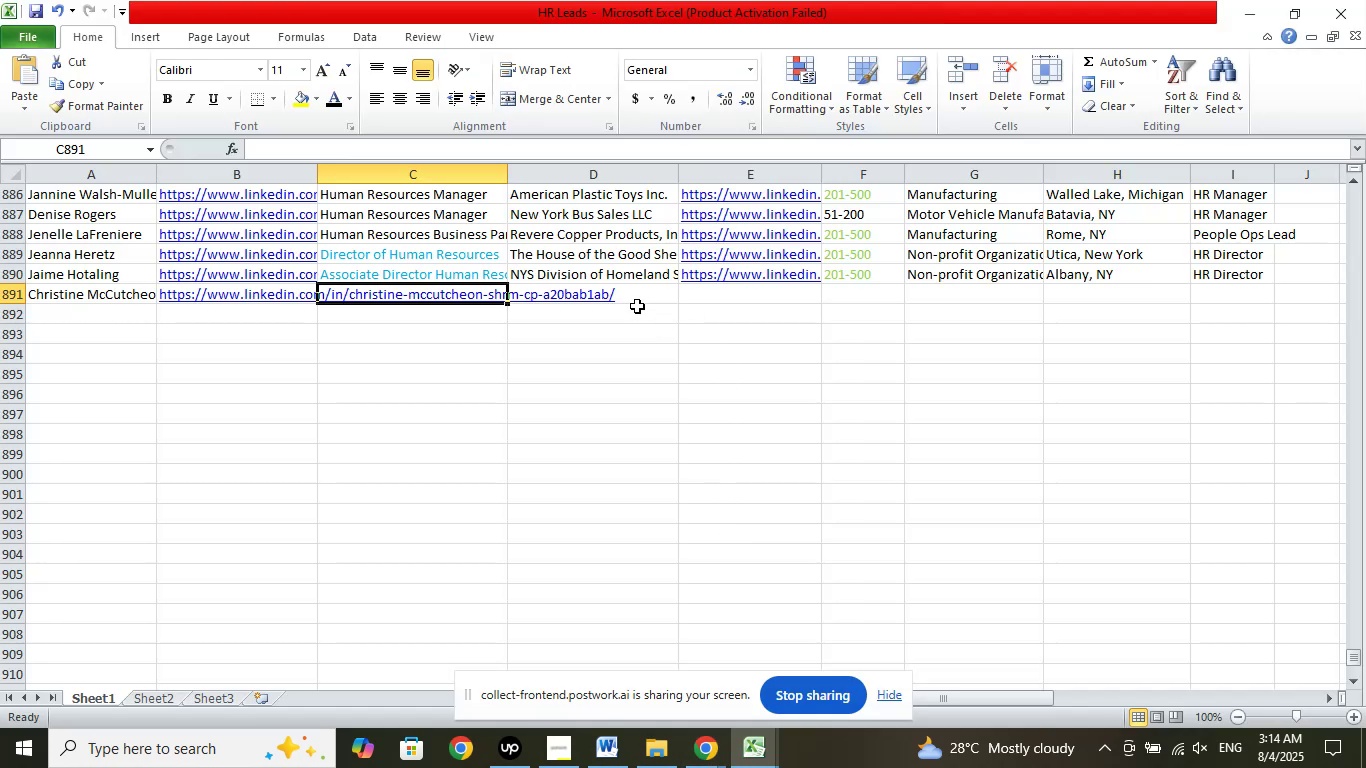 
left_click([625, 285])
 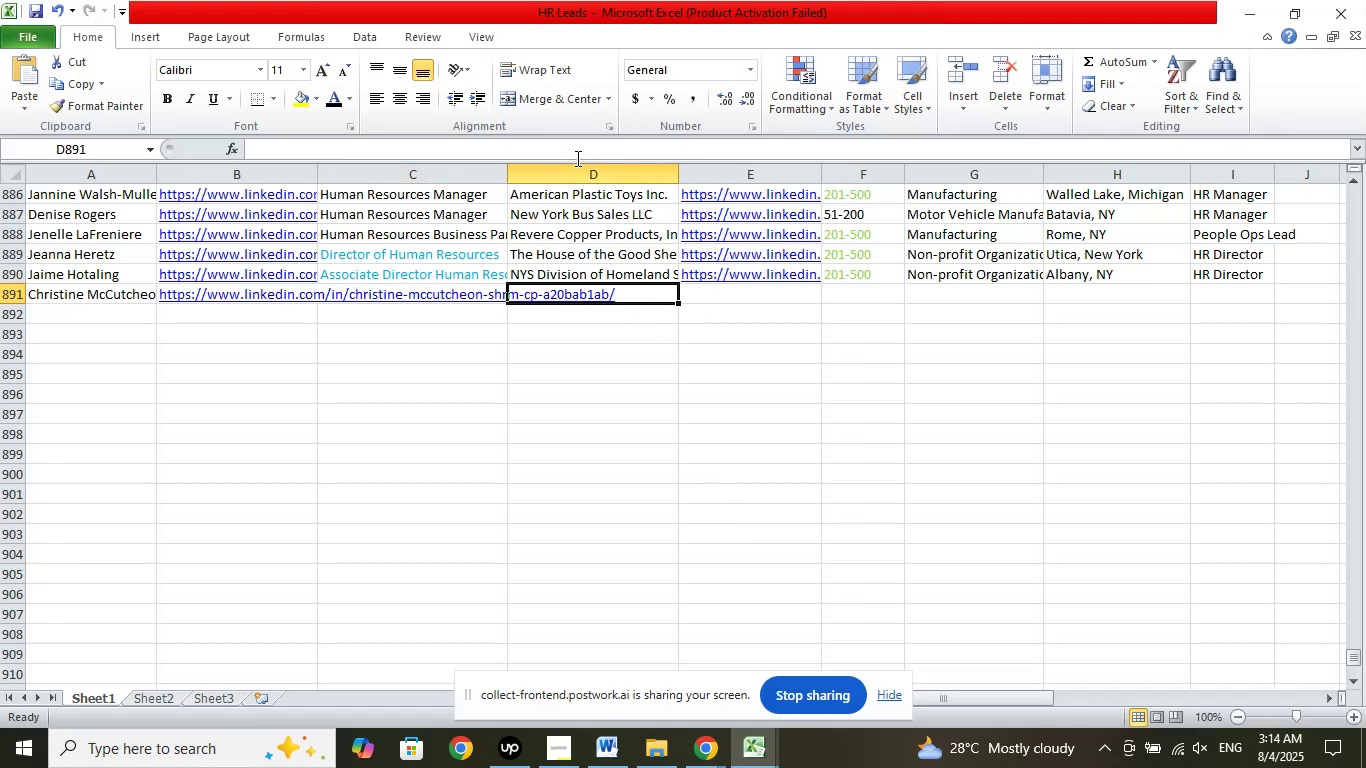 
left_click([581, 144])
 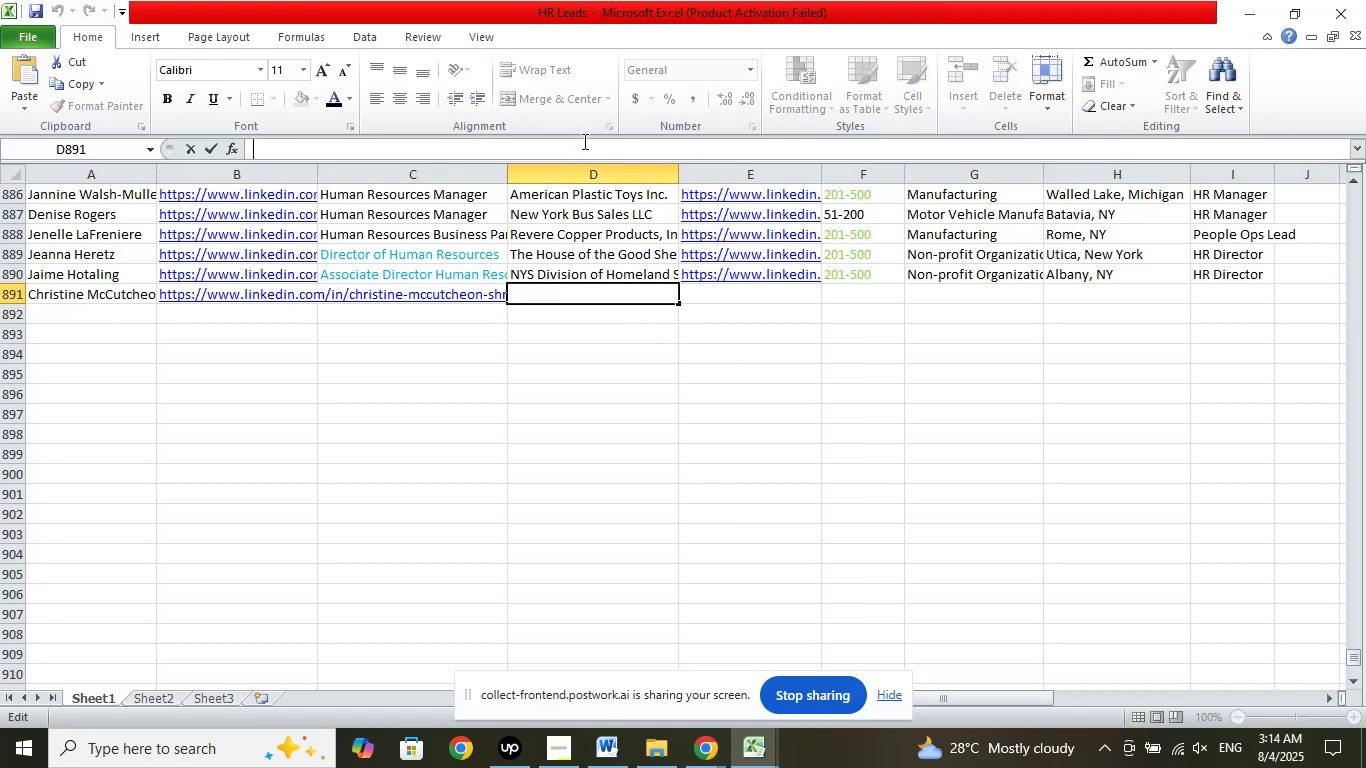 
right_click([583, 141])
 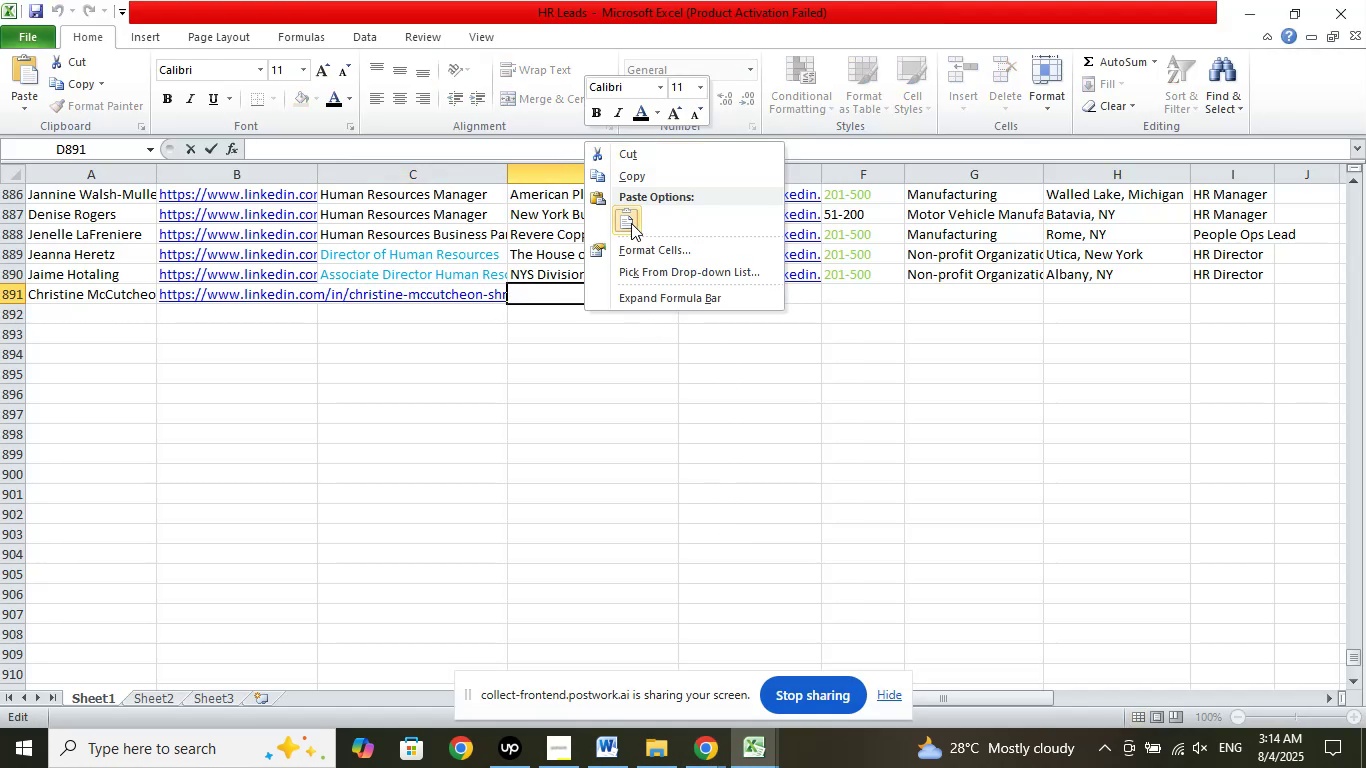 
left_click([631, 211])
 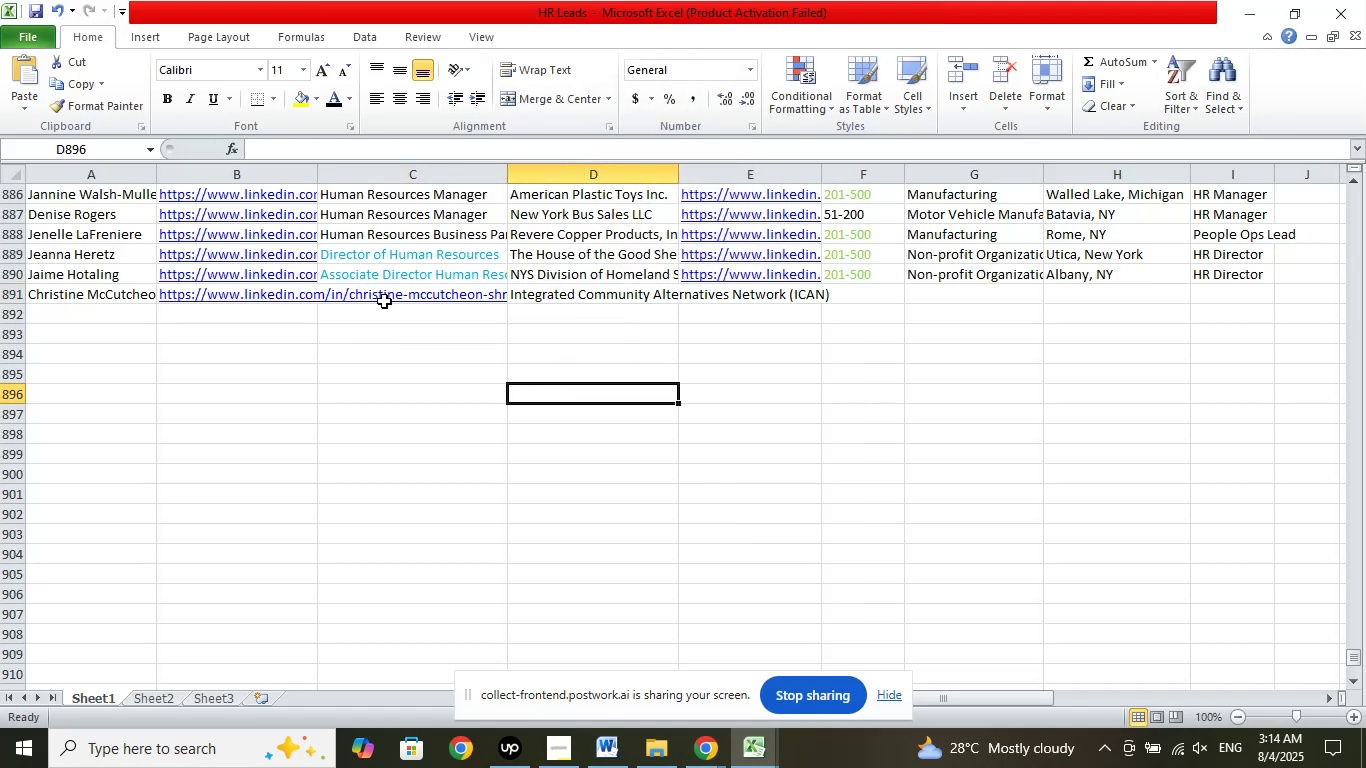 
left_click([384, 298])
 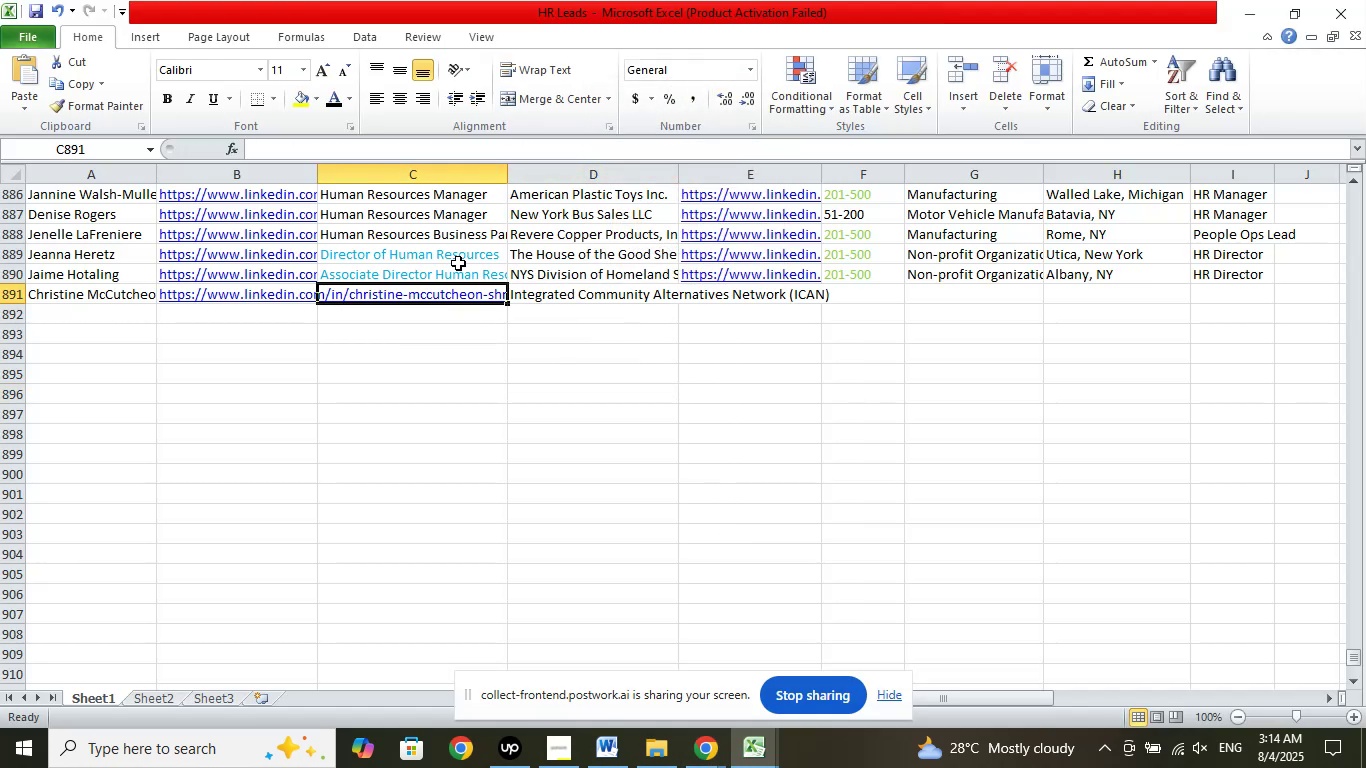 
scroll: coordinate [457, 403], scroll_direction: up, amount: 2.0
 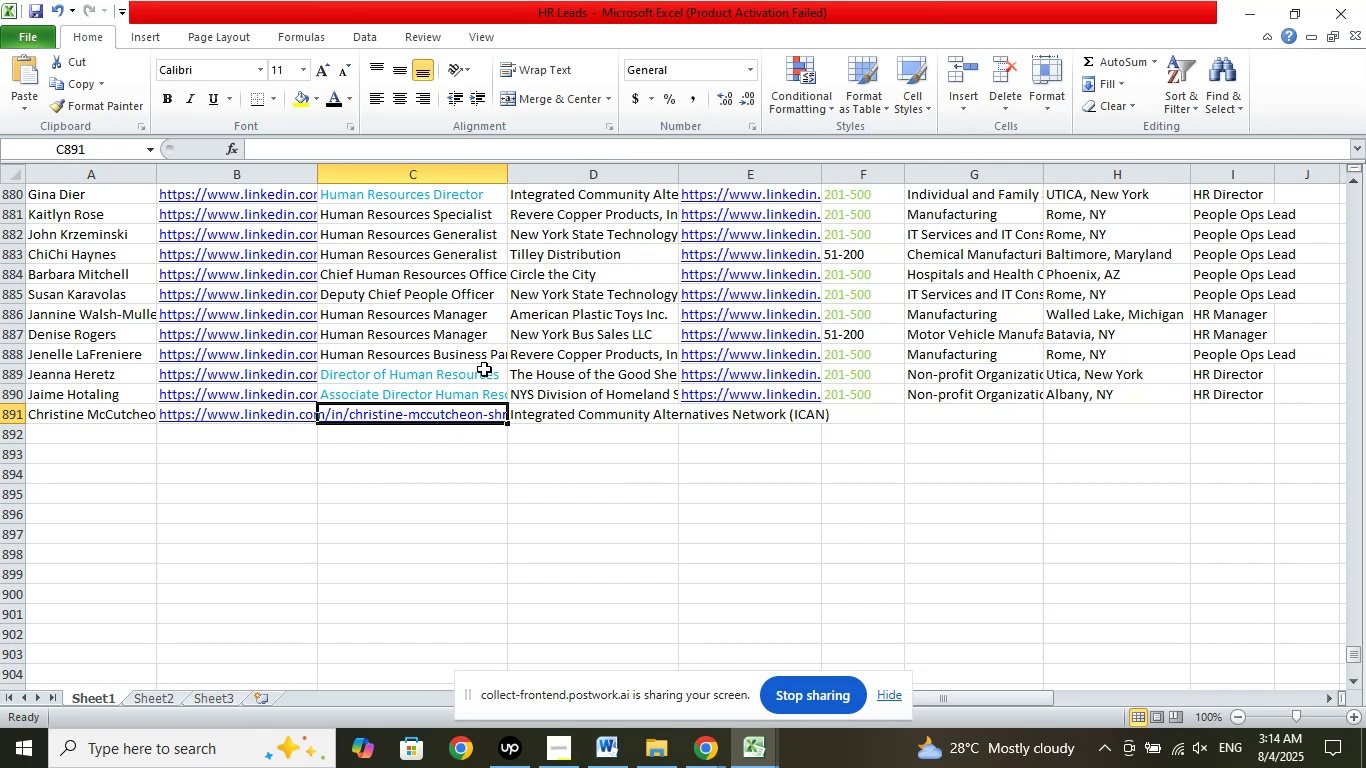 
left_click([423, 241])
 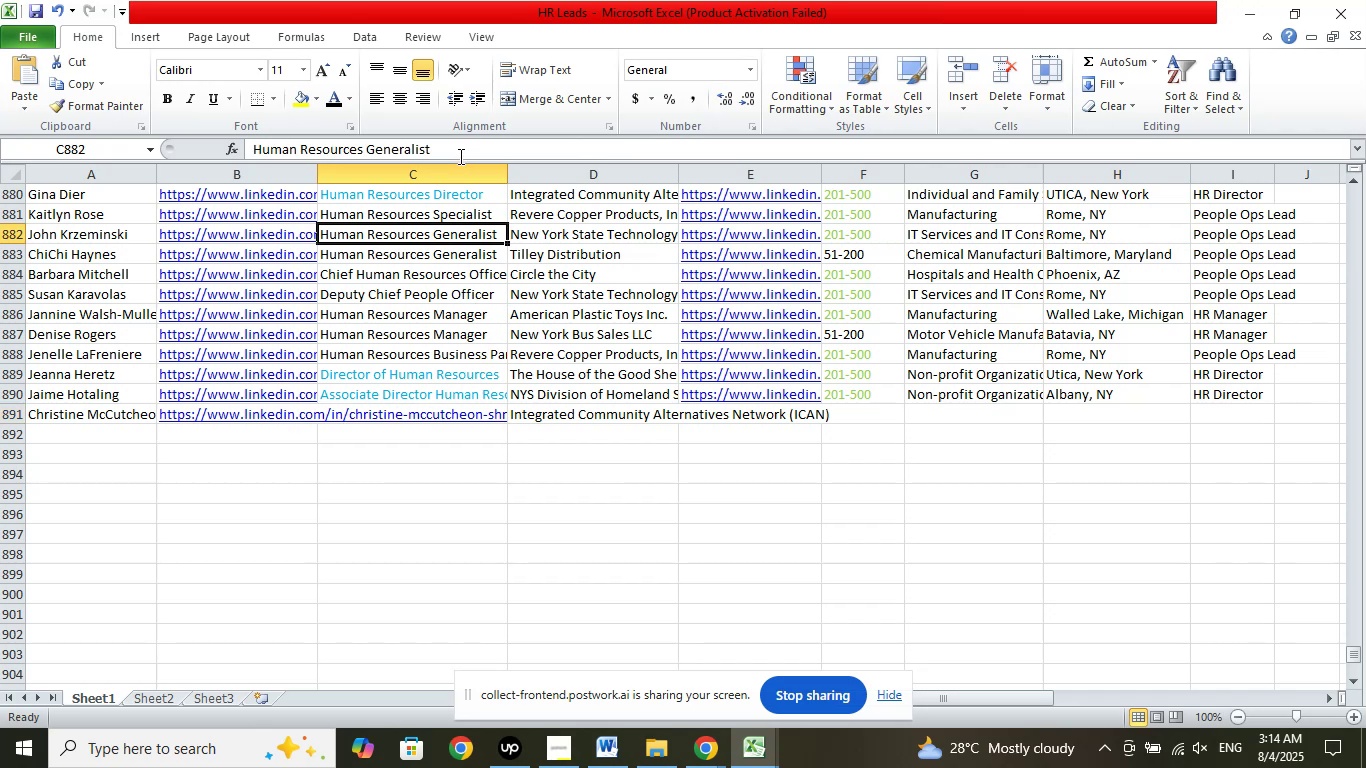 
left_click_drag(start_coordinate=[461, 153], to_coordinate=[204, 150])
 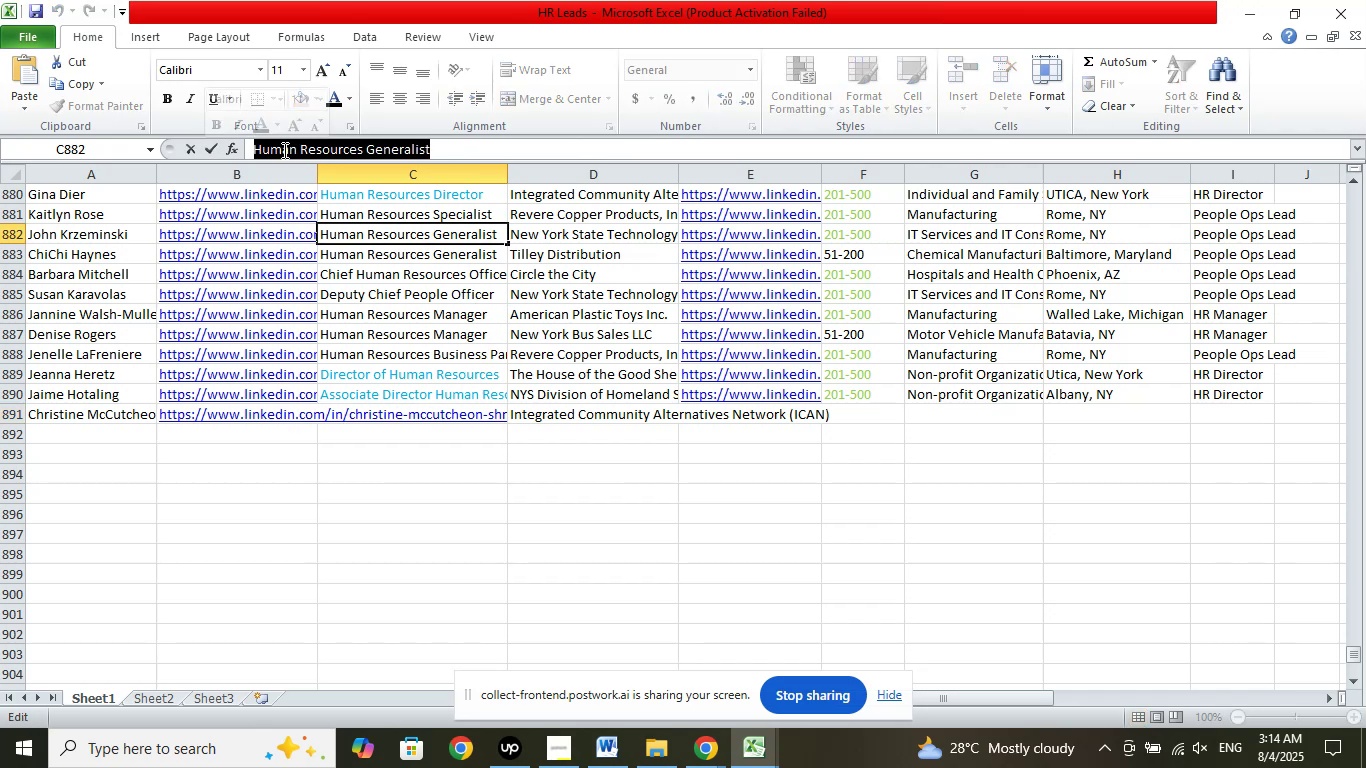 
right_click([283, 150])
 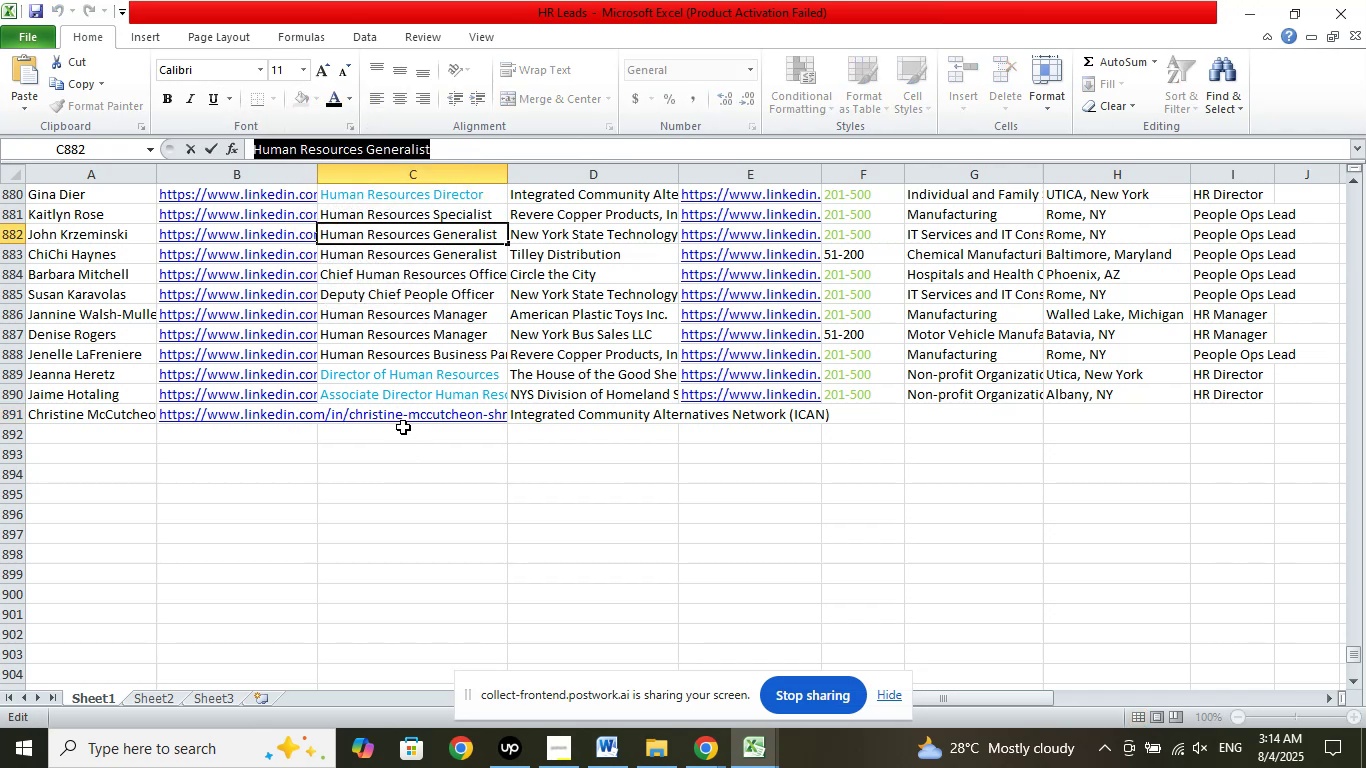 
left_click([401, 419])
 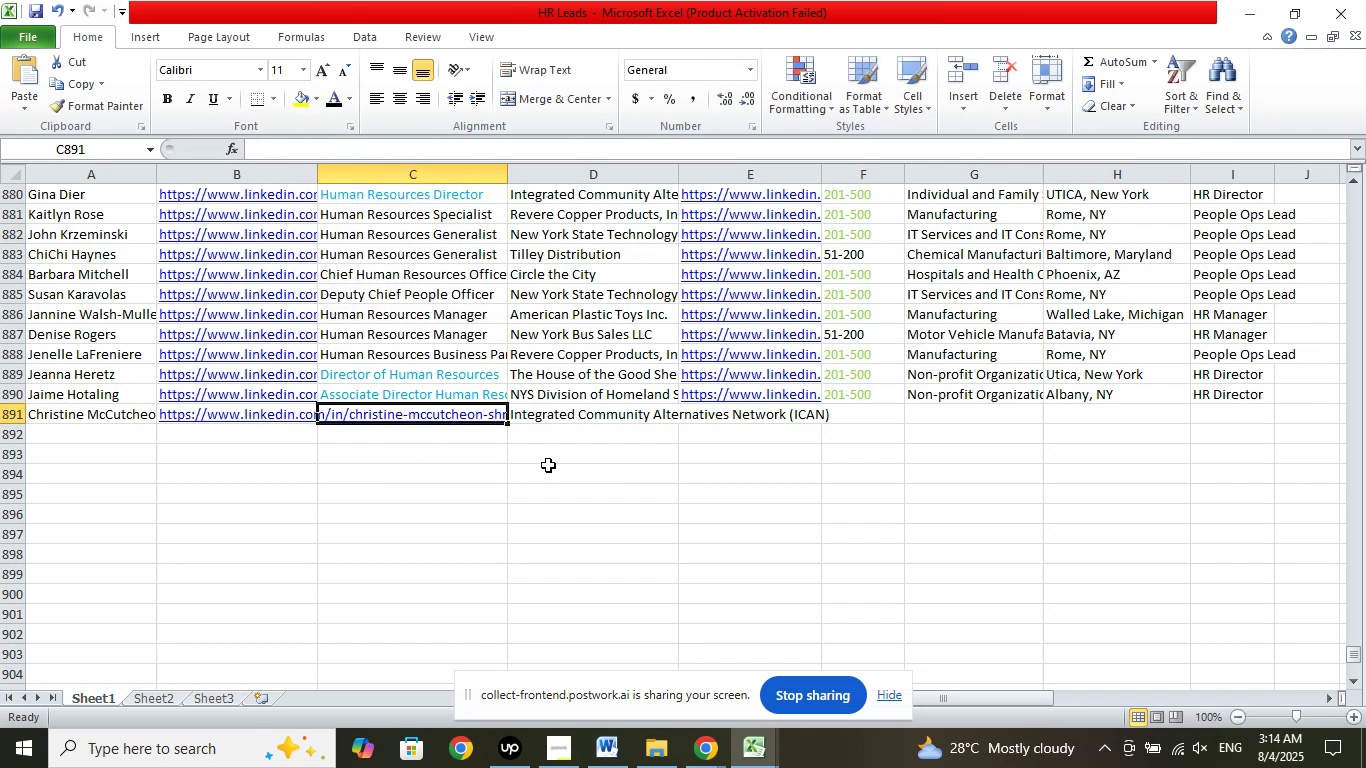 
scroll: coordinate [600, 430], scroll_direction: down, amount: 2.0
 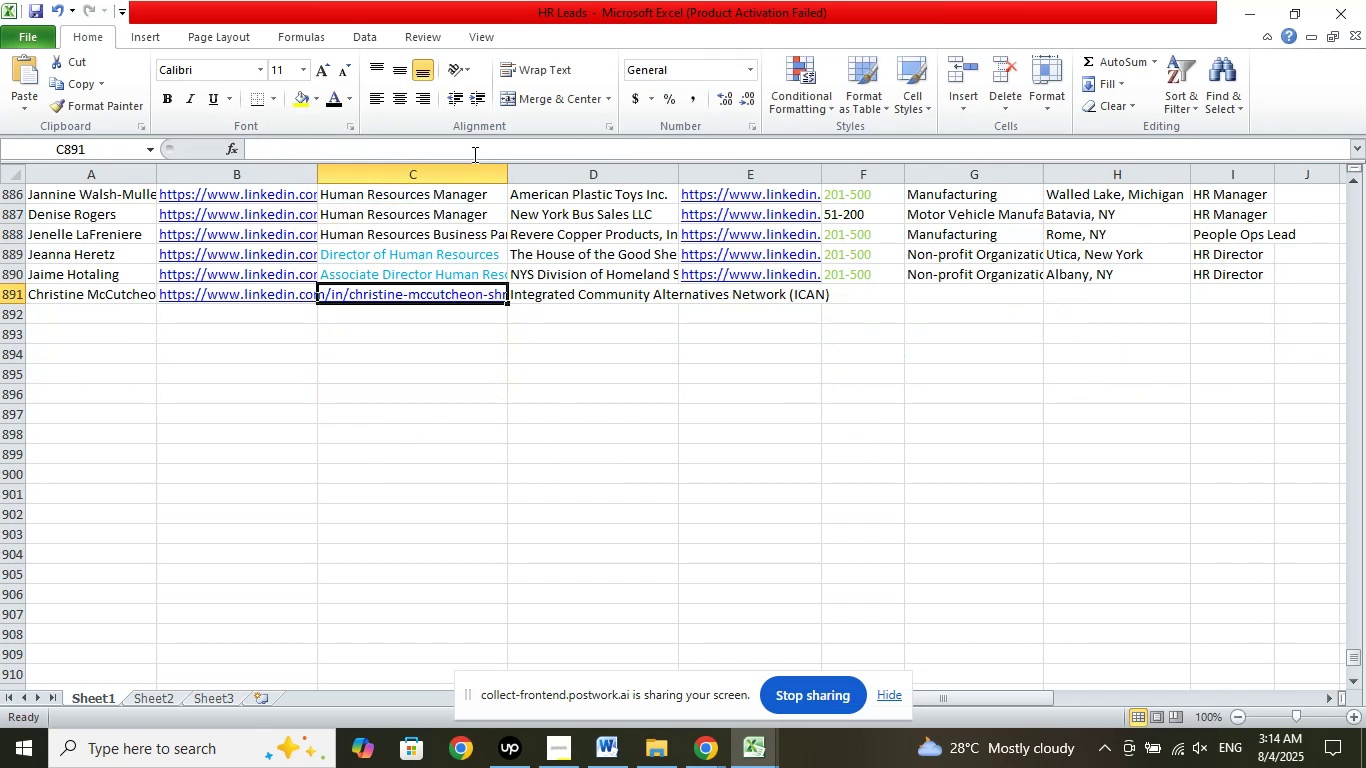 
left_click([476, 147])
 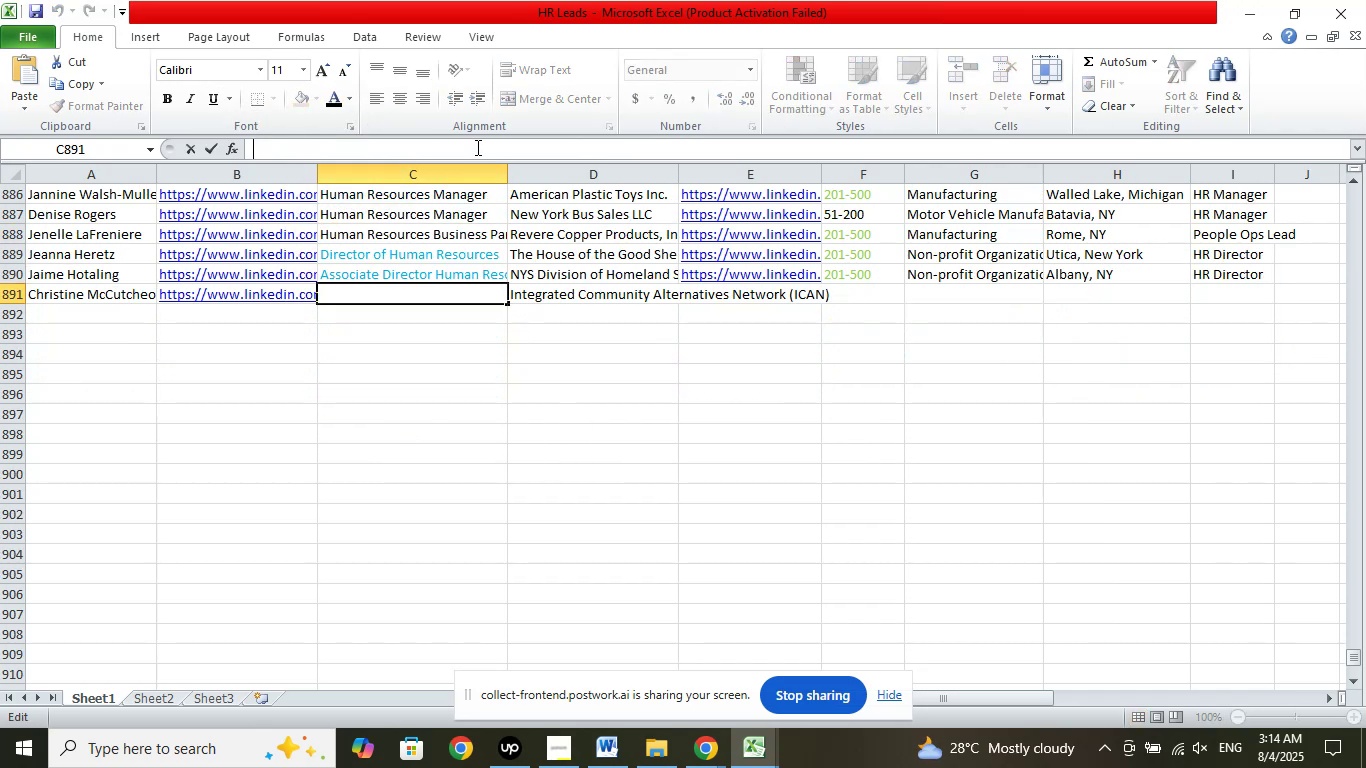 
right_click([476, 147])
 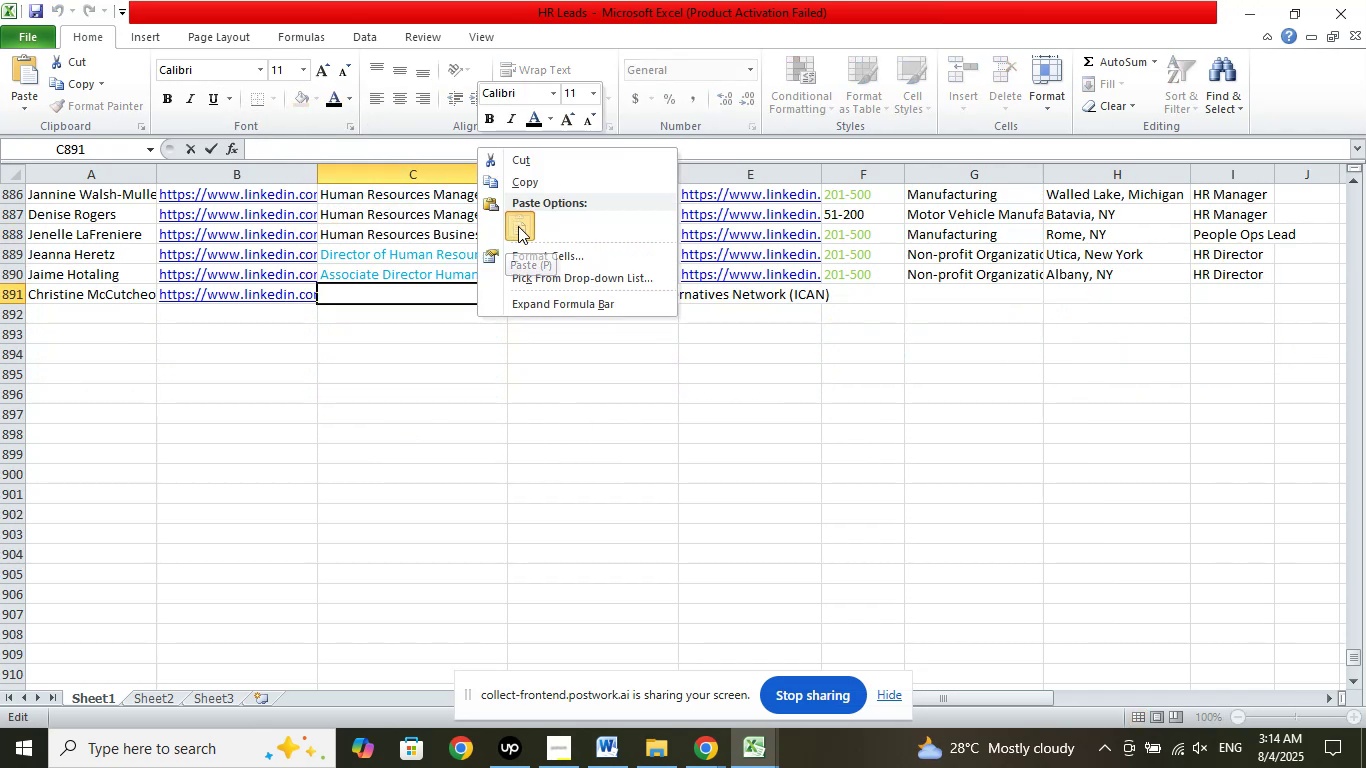 
double_click([476, 421])
 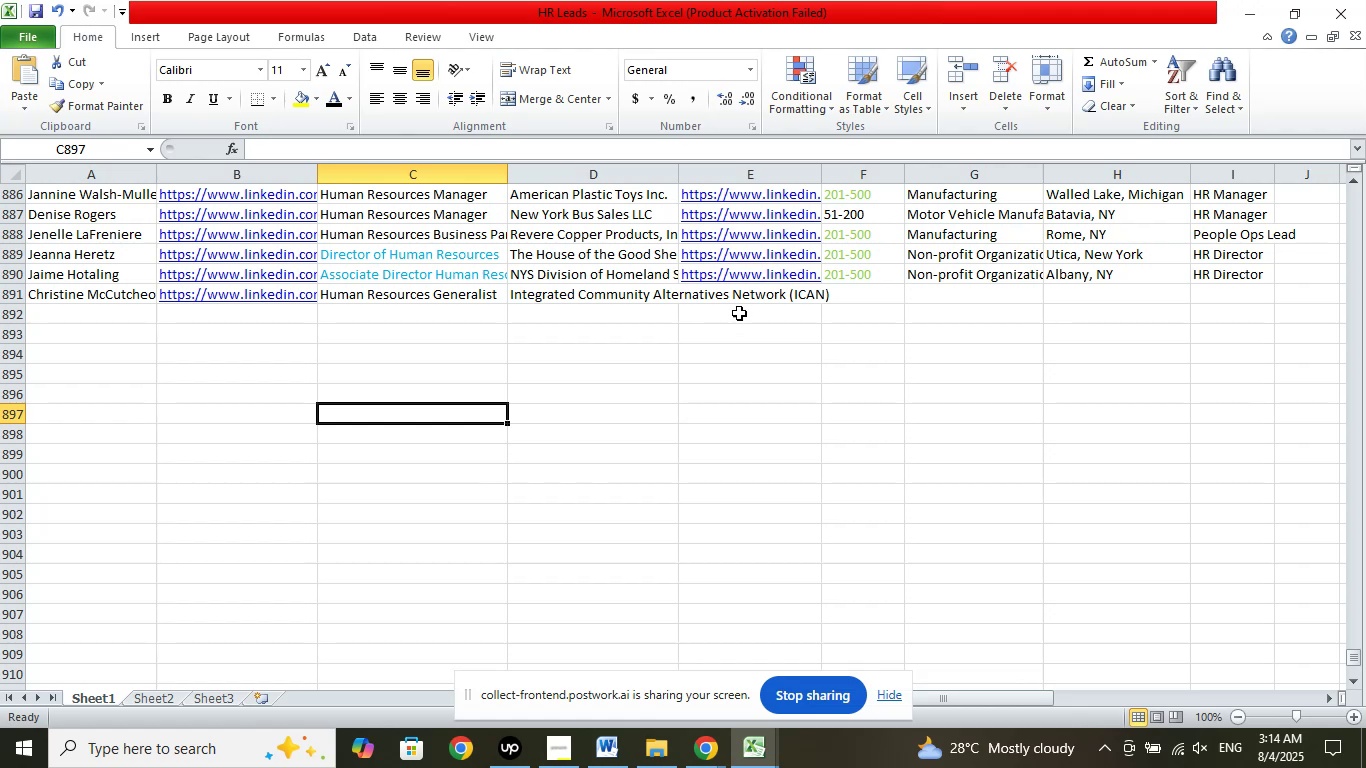 
left_click([739, 303])
 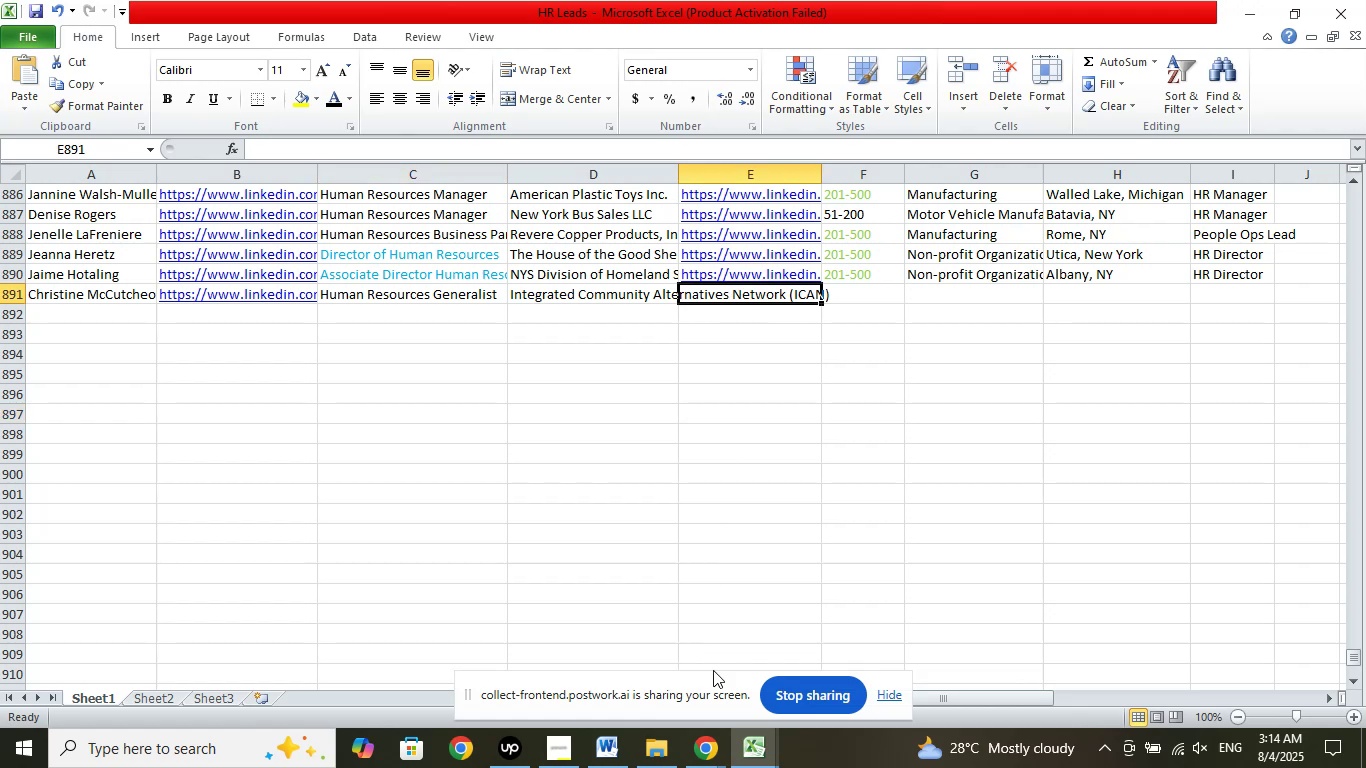 
left_click_drag(start_coordinate=[695, 752], to_coordinate=[687, 753])
 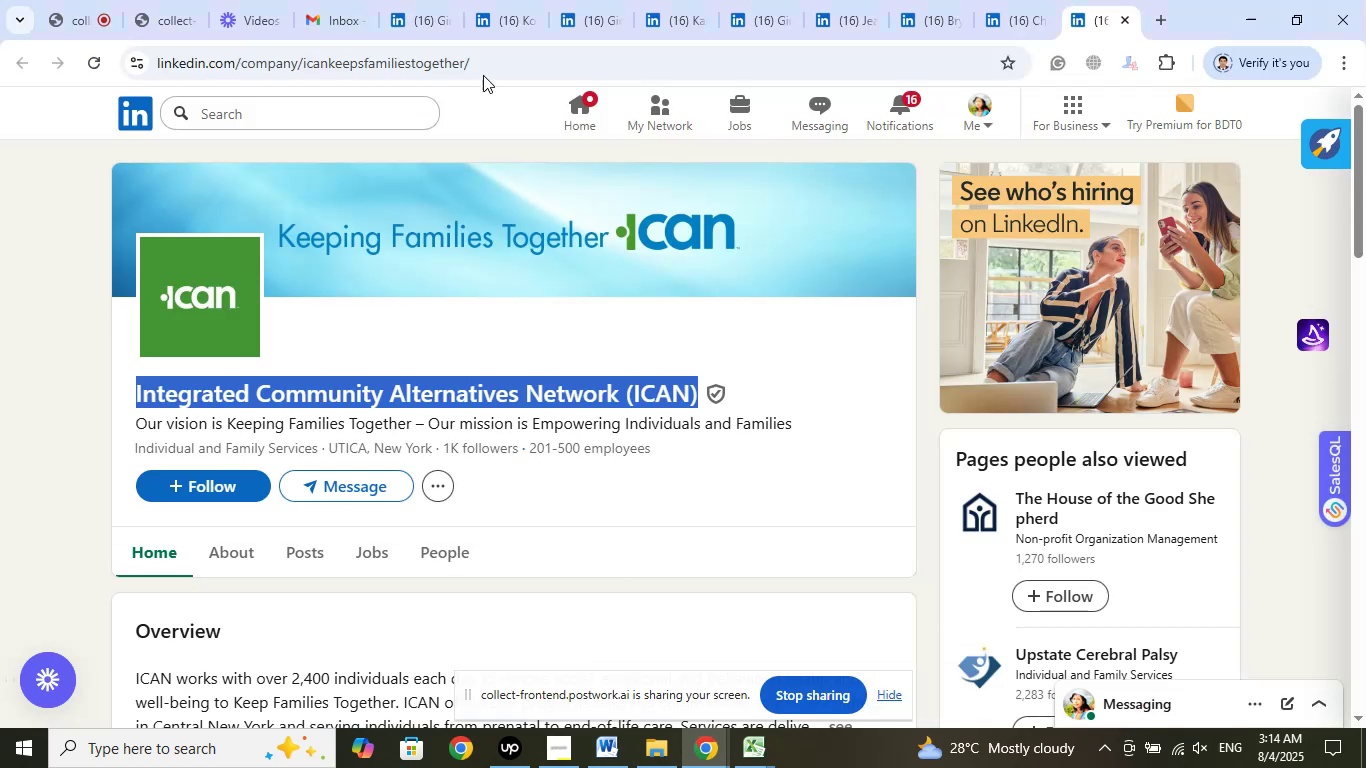 
left_click([483, 65])
 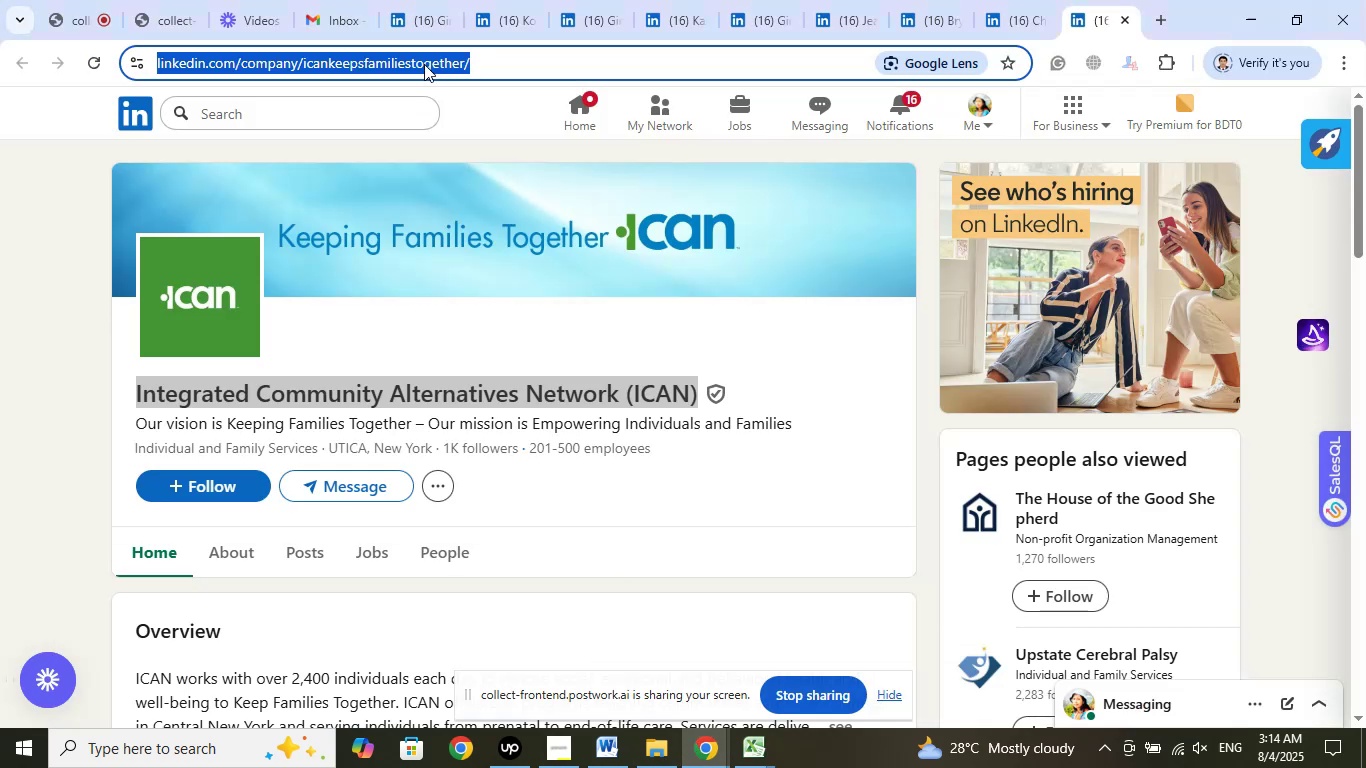 
right_click([424, 64])
 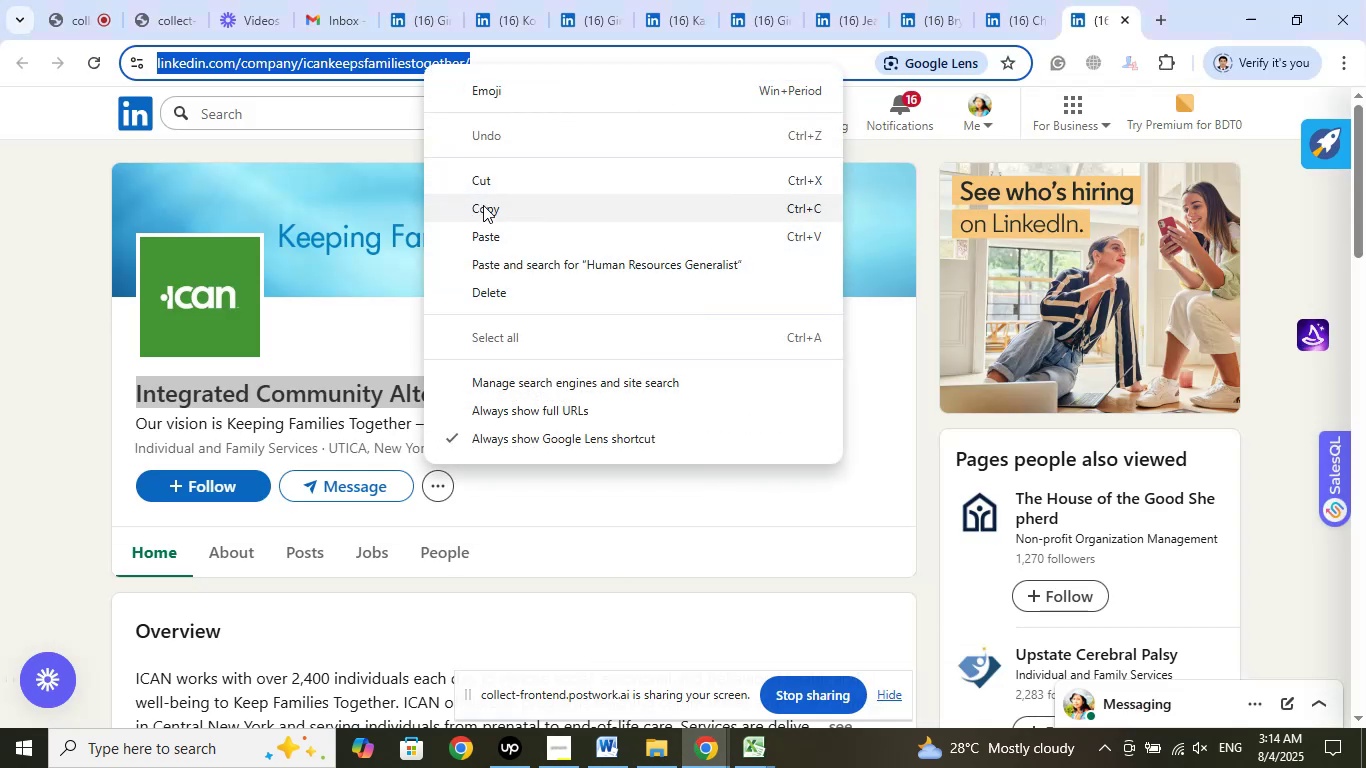 
left_click([483, 205])
 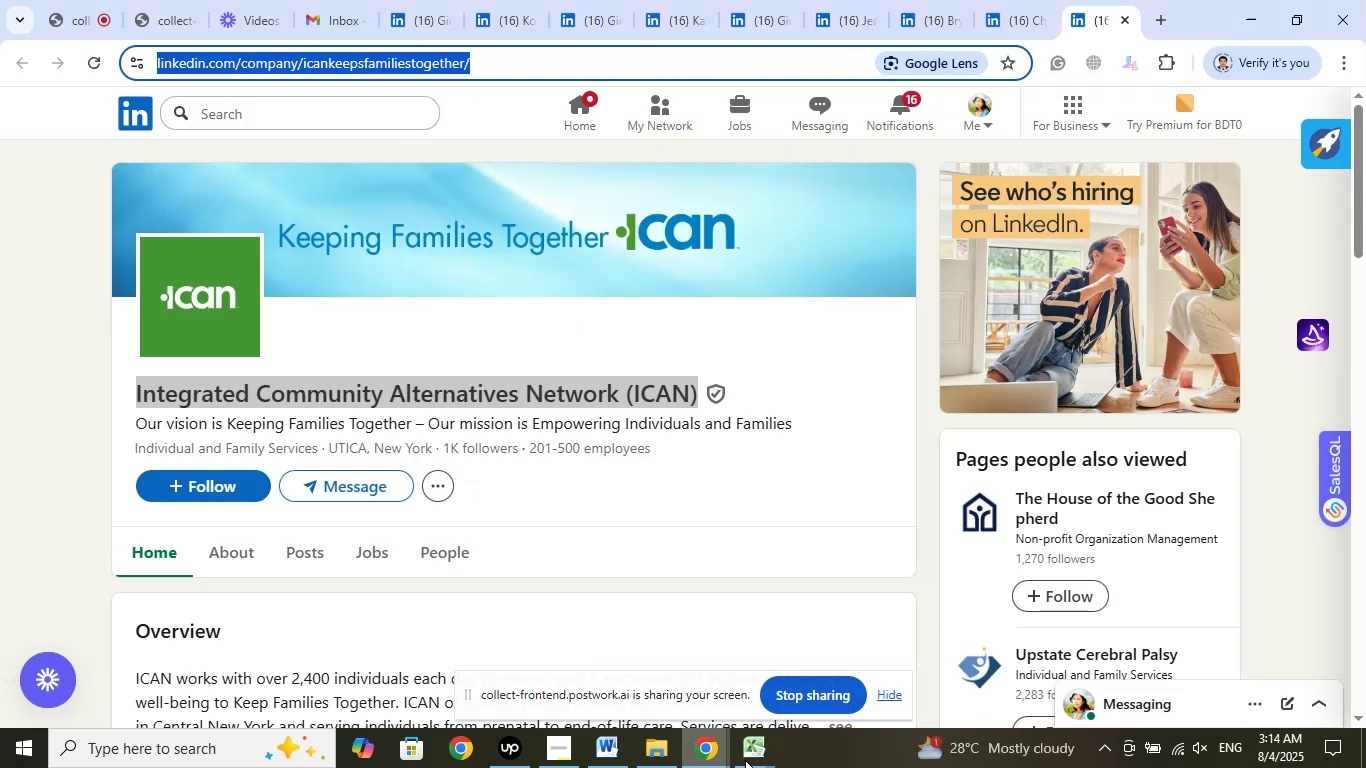 
left_click([745, 760])
 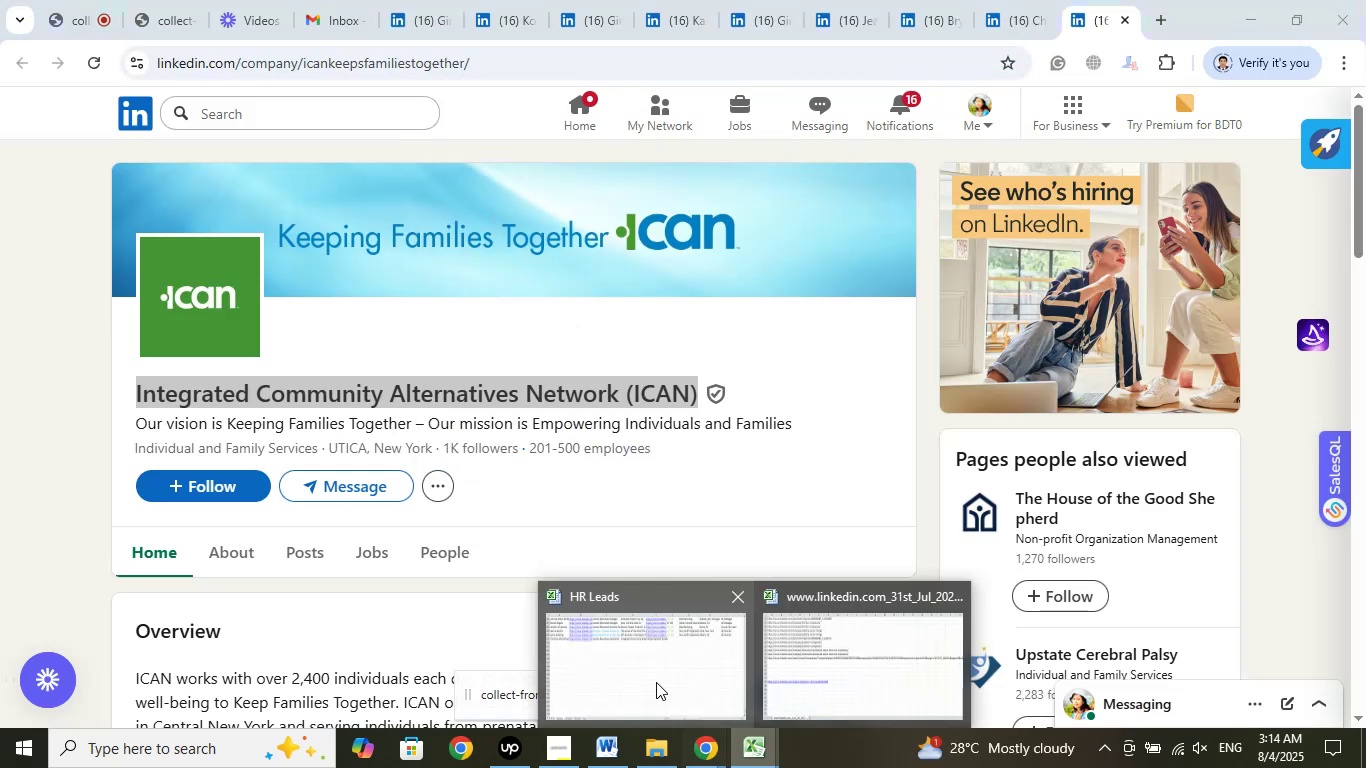 
left_click([656, 682])
 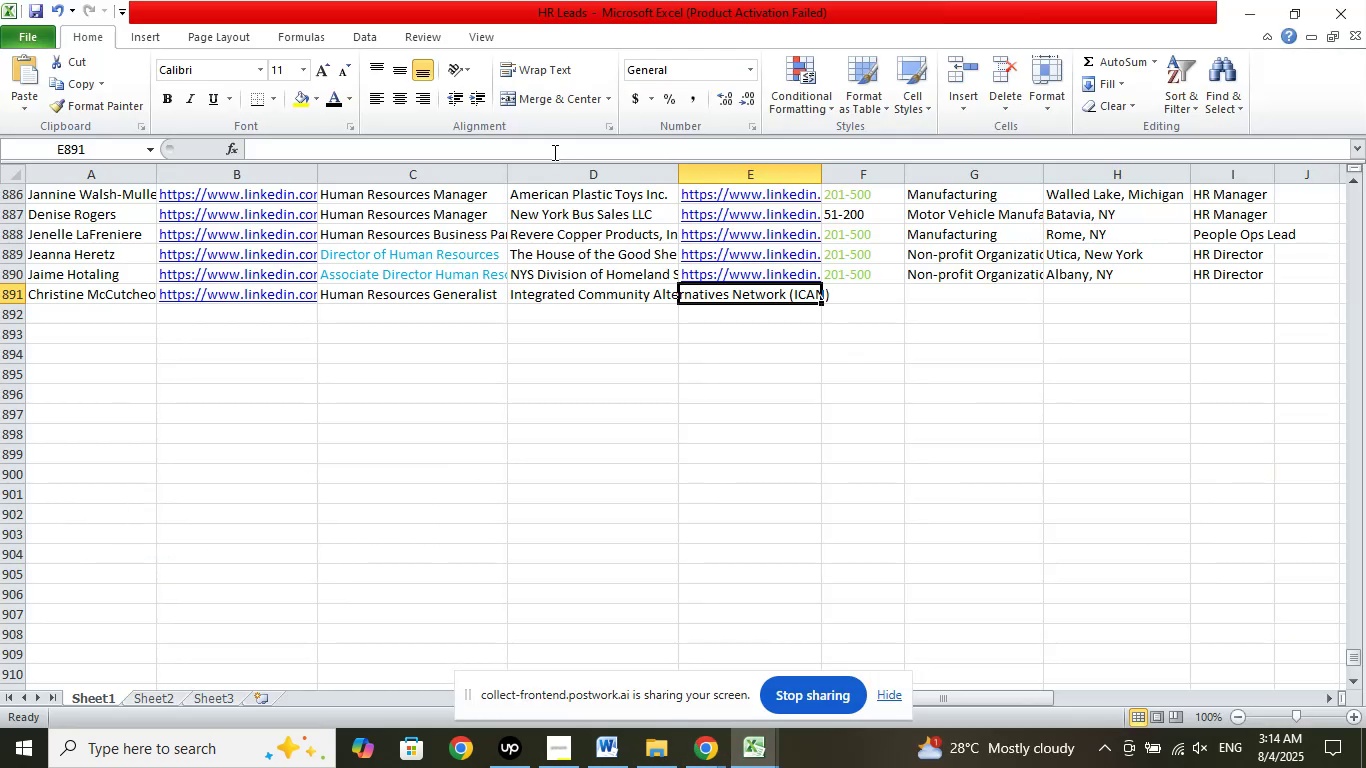 
left_click([553, 152])
 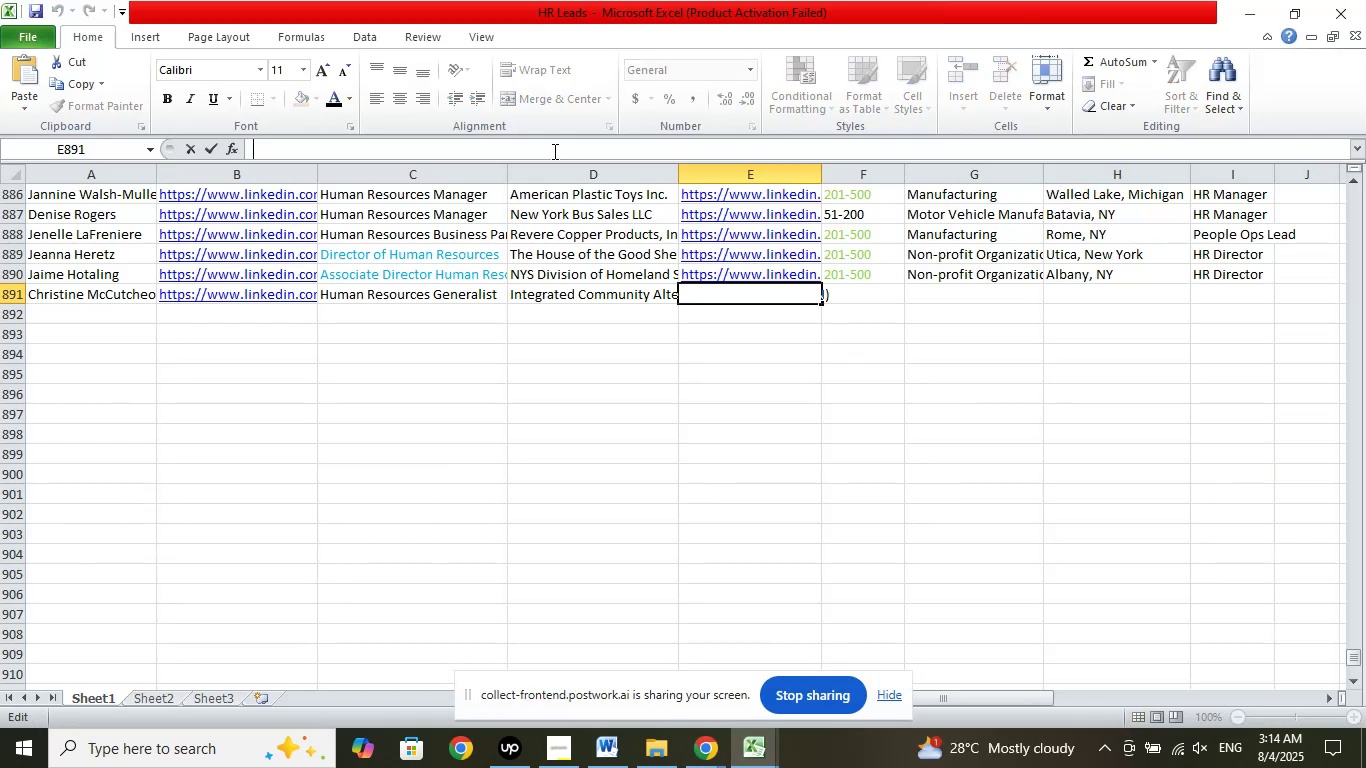 
right_click([553, 151])
 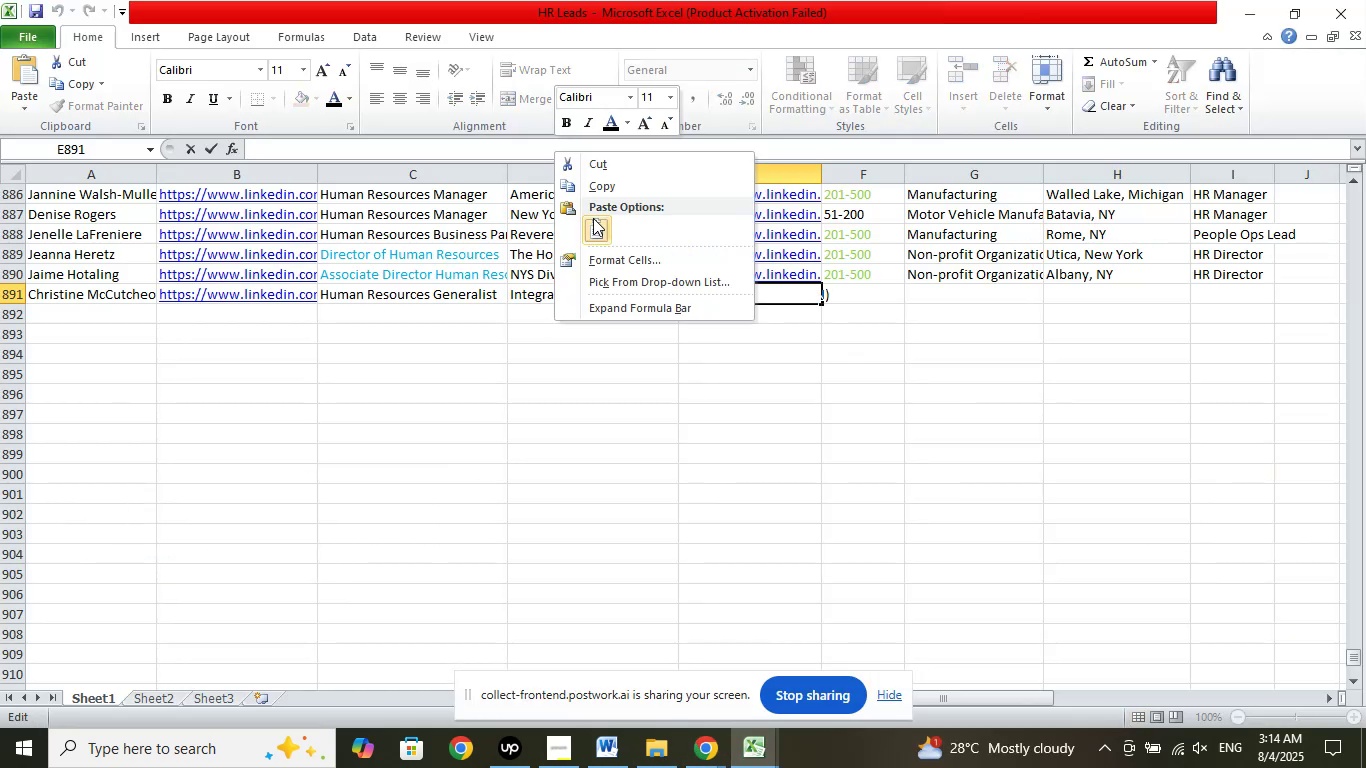 
left_click([593, 218])
 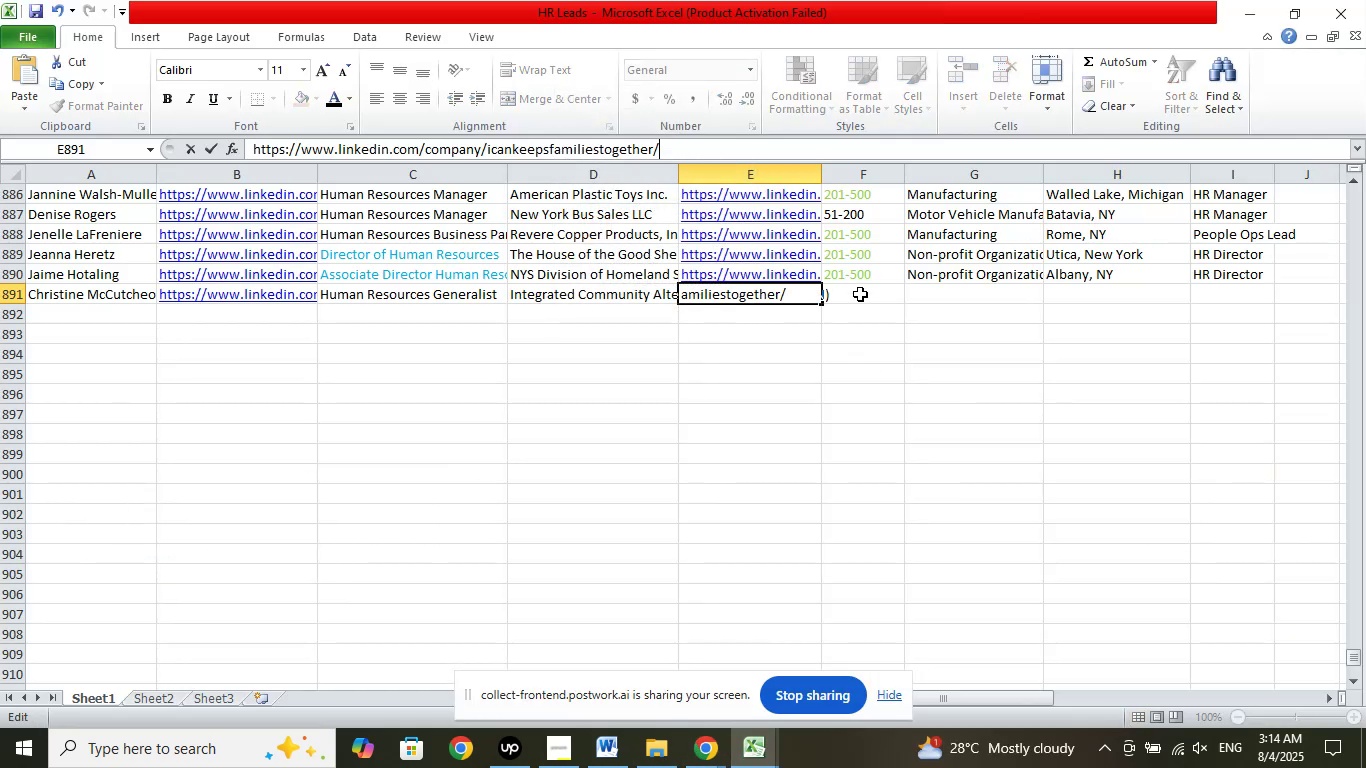 
left_click([858, 286])
 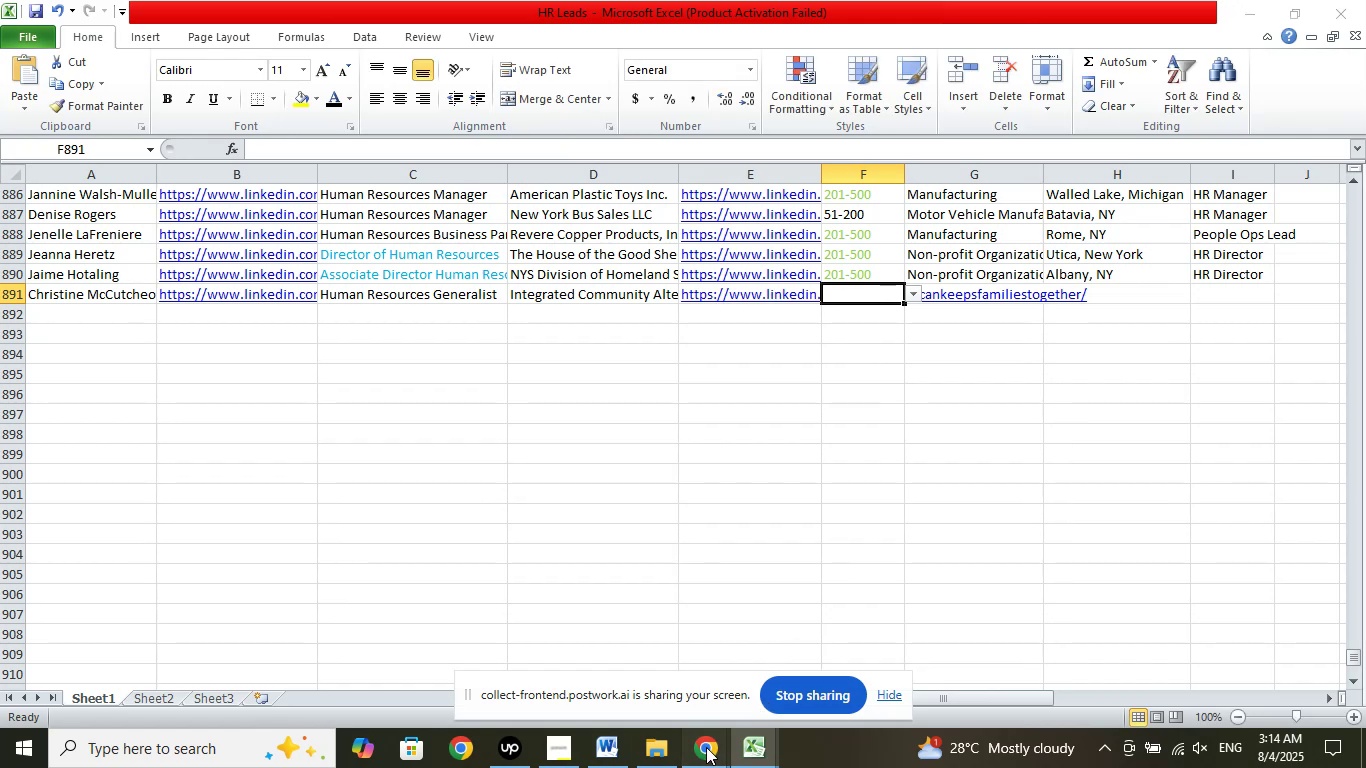 
double_click([626, 668])
 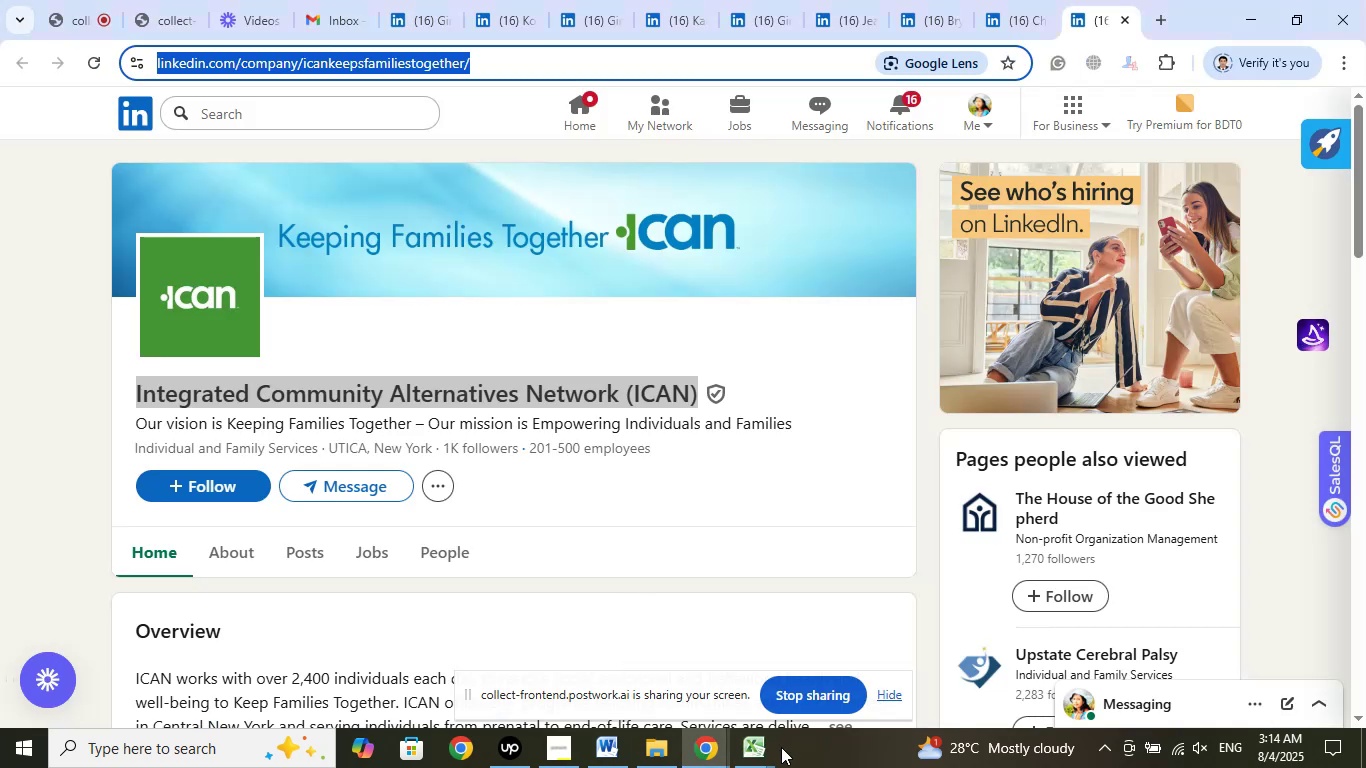 
left_click([753, 748])
 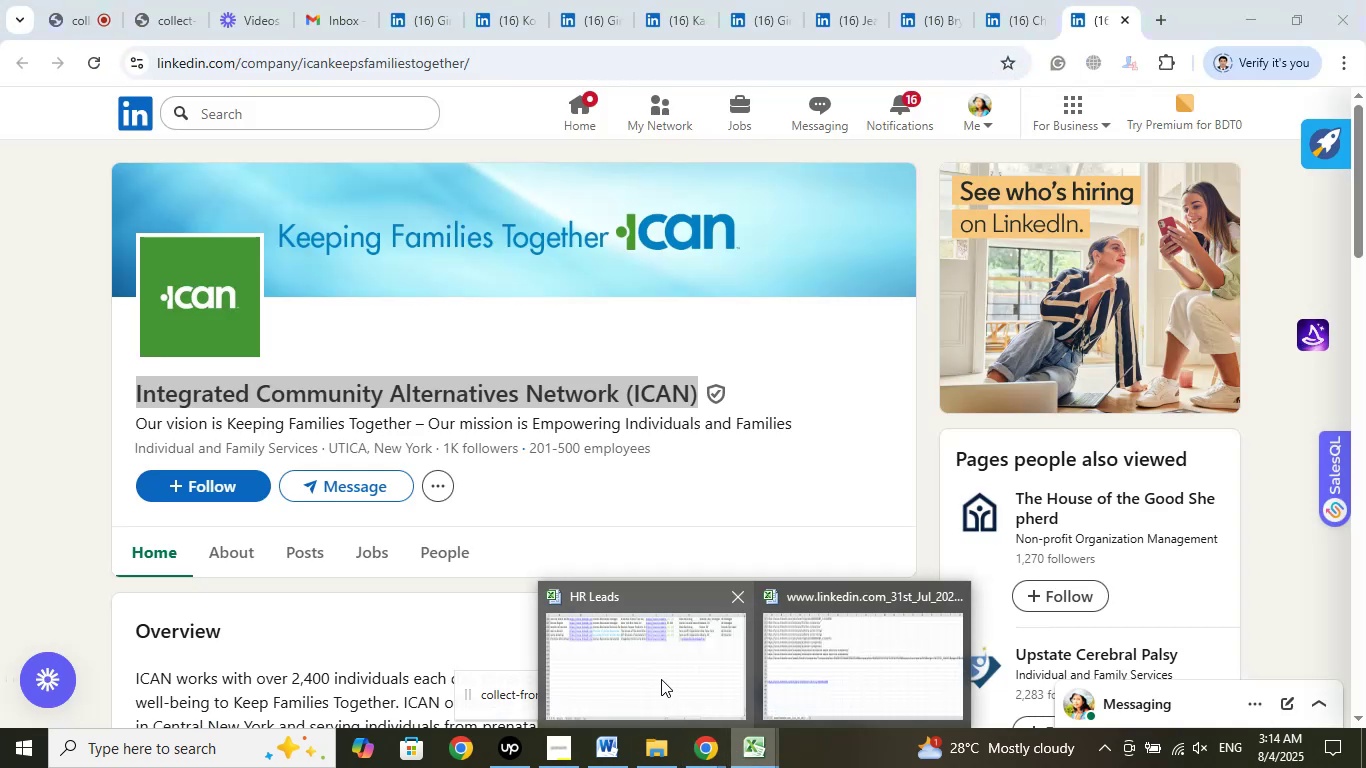 
left_click([661, 678])
 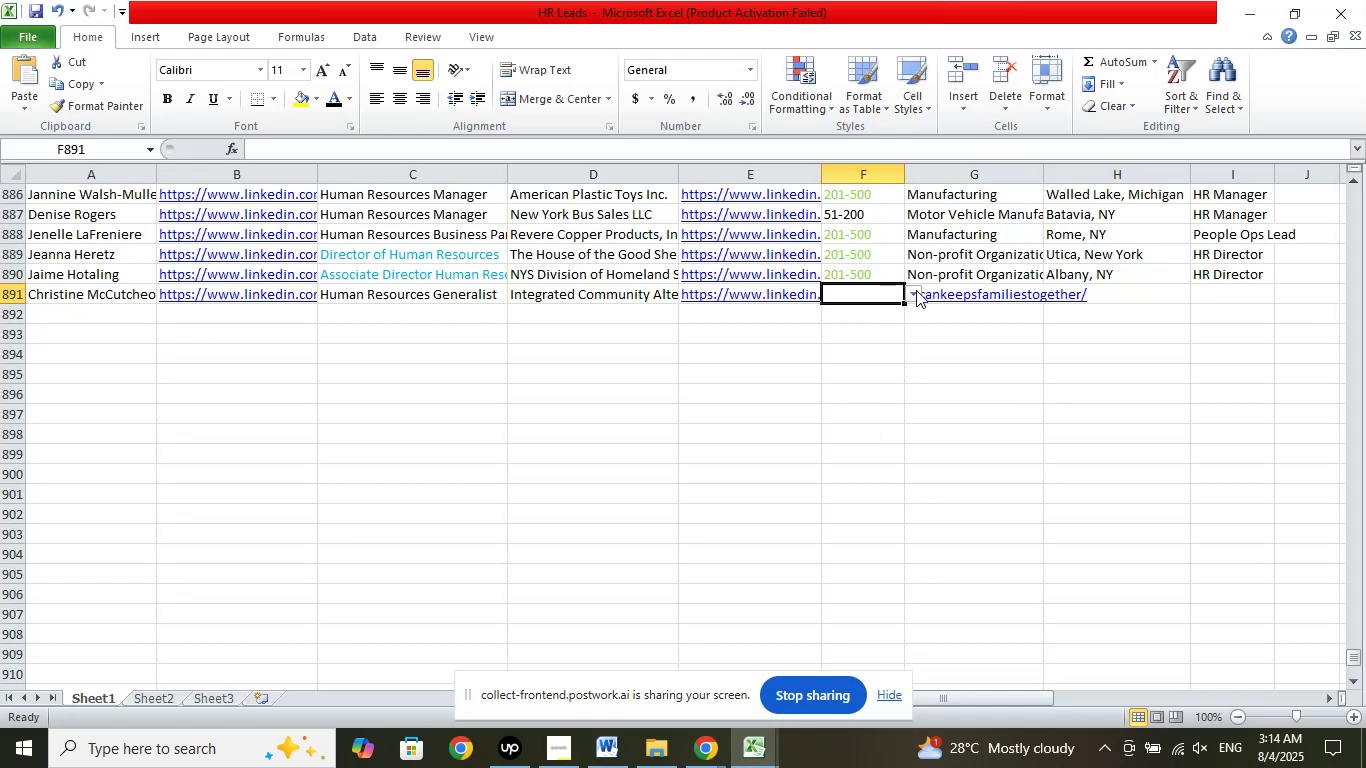 
left_click([915, 292])
 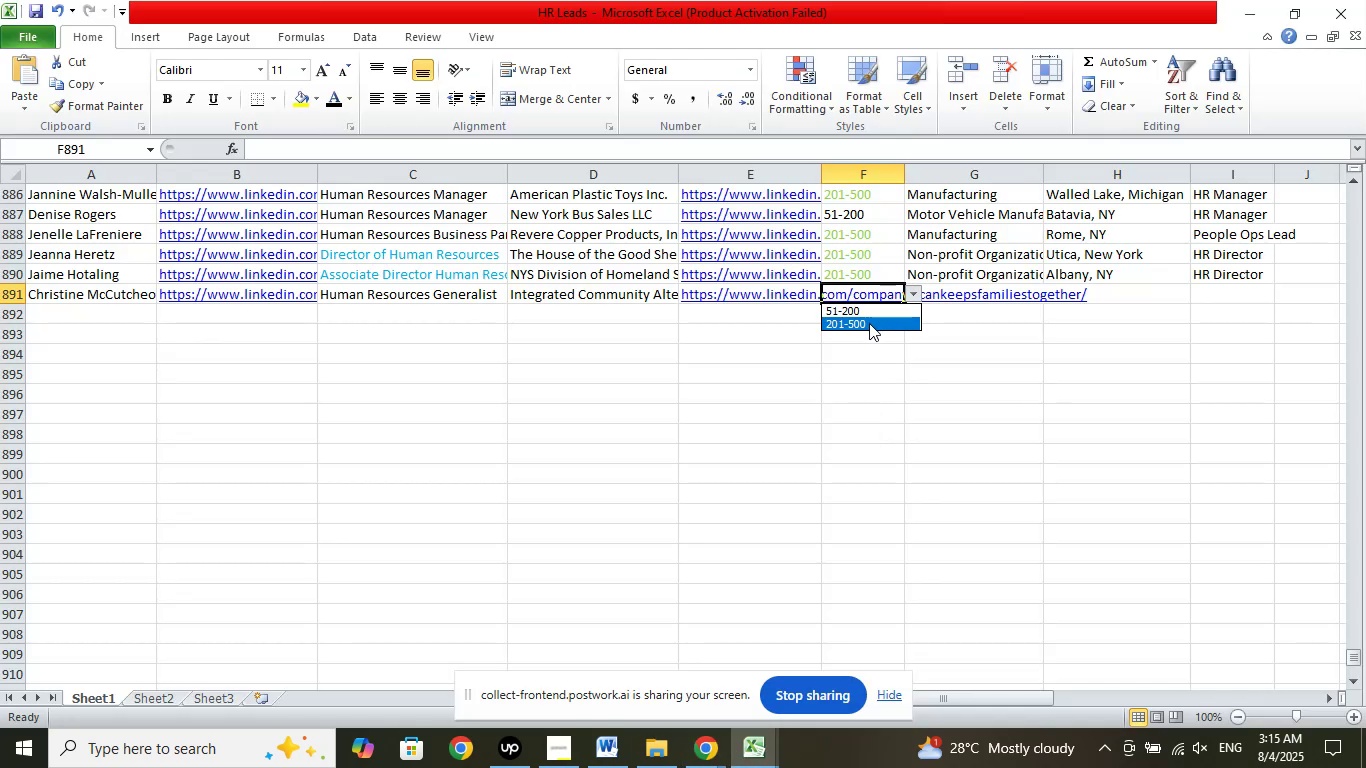 
left_click([869, 323])
 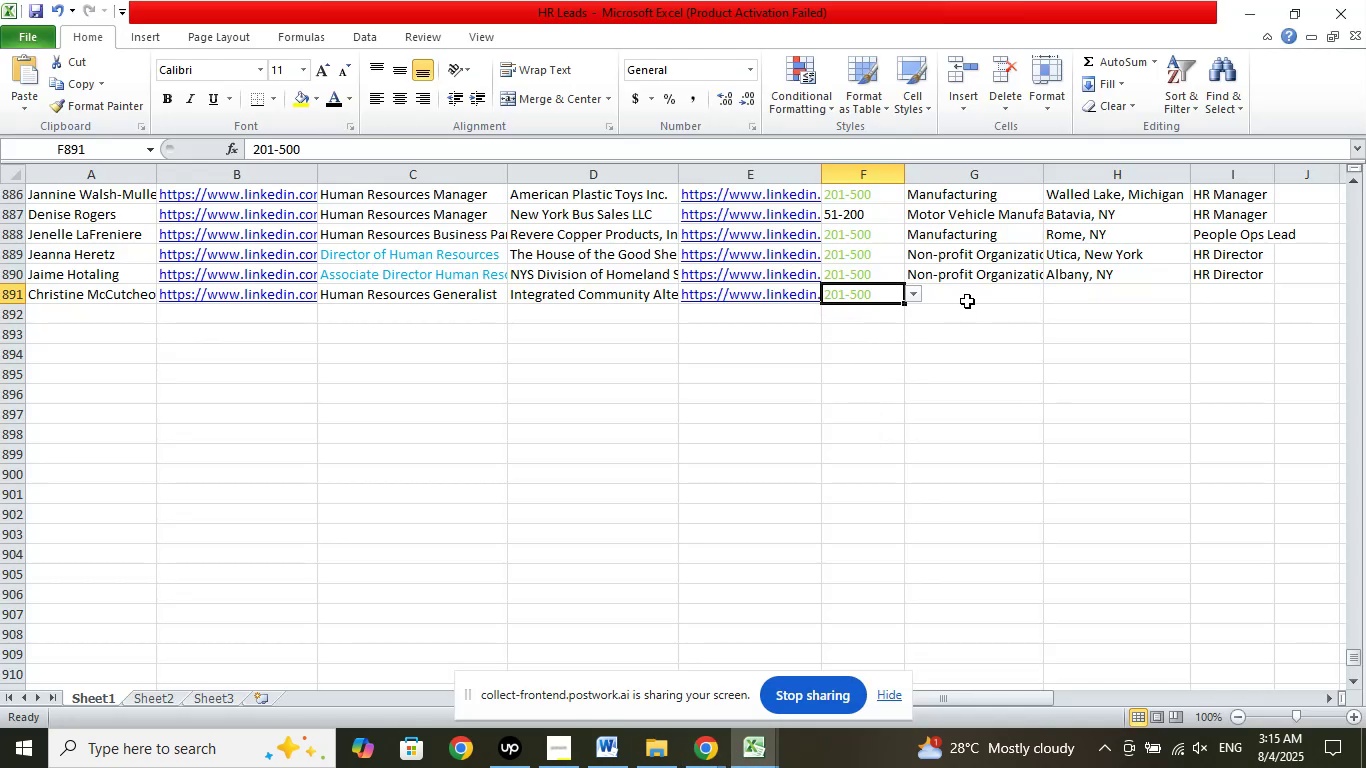 
left_click([967, 296])
 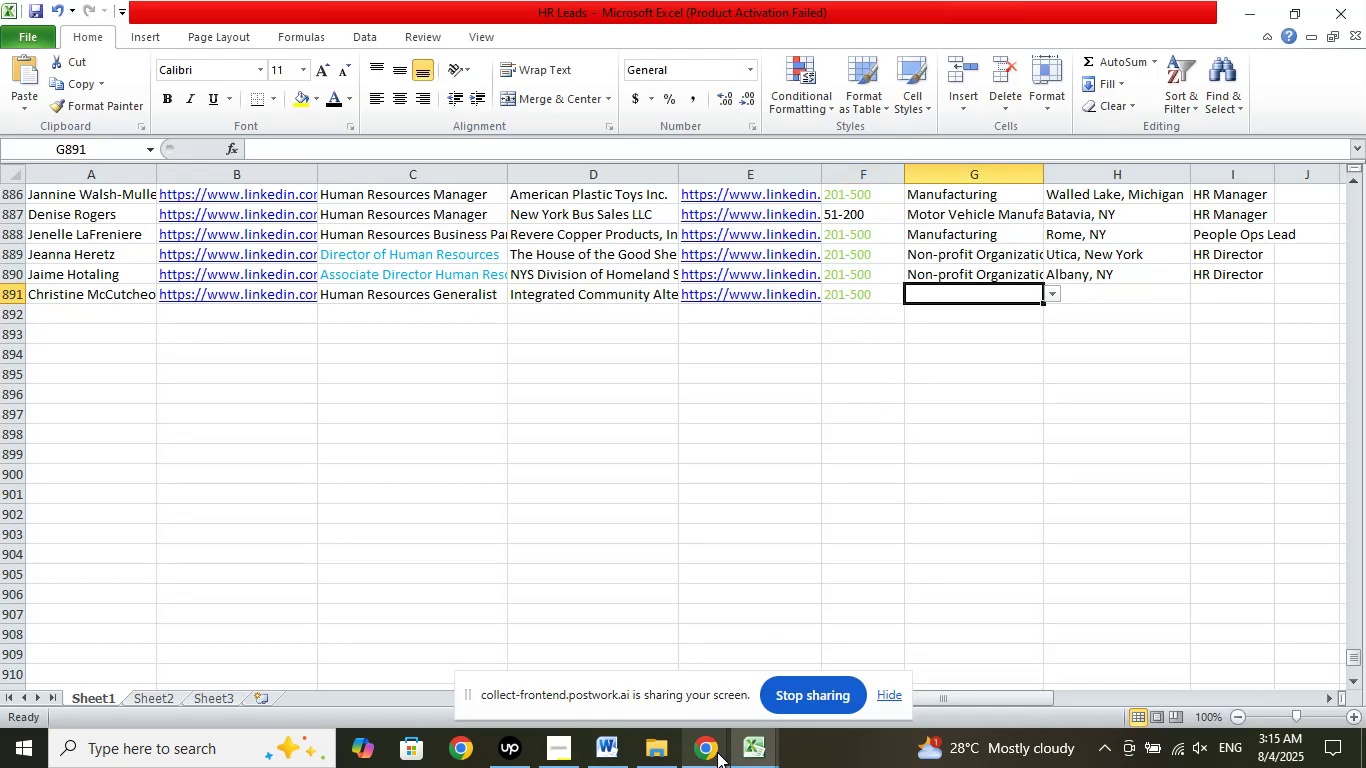 
left_click([704, 756])
 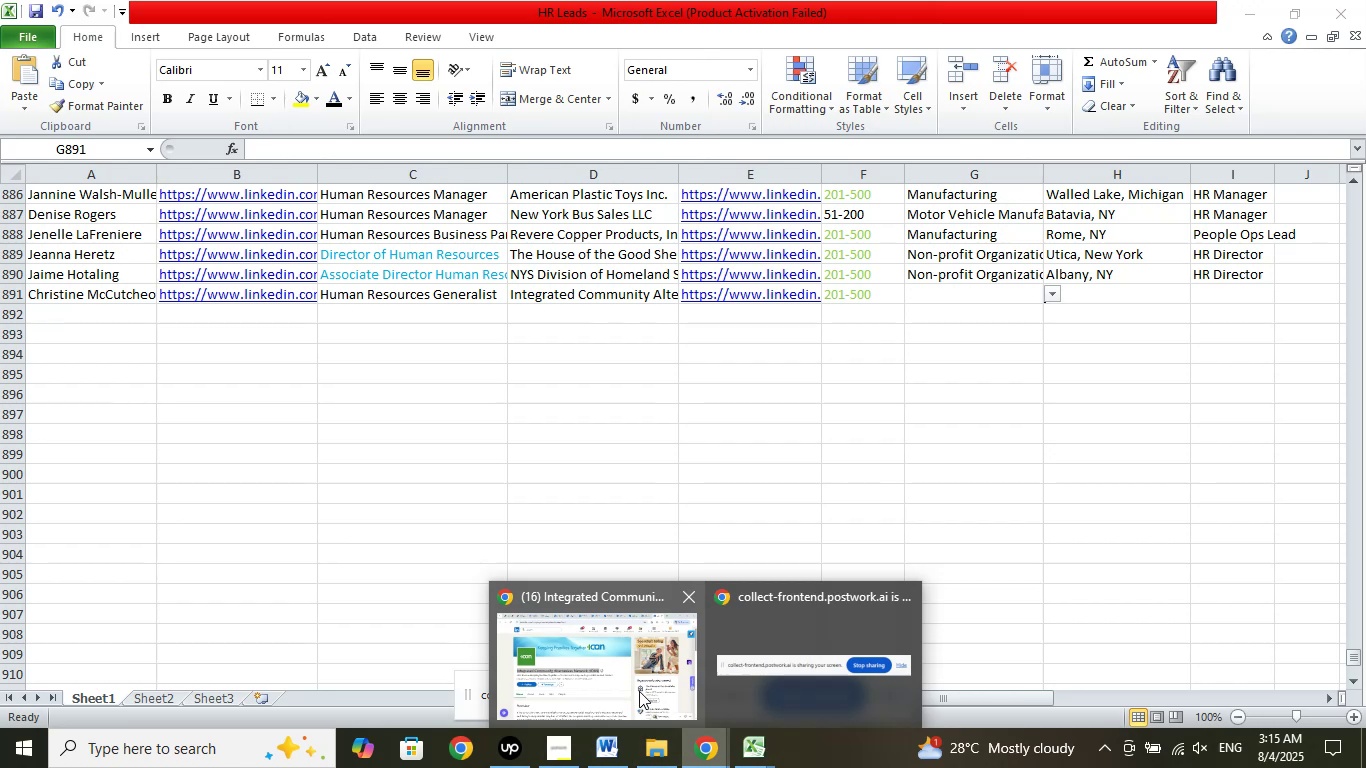 
left_click([639, 691])
 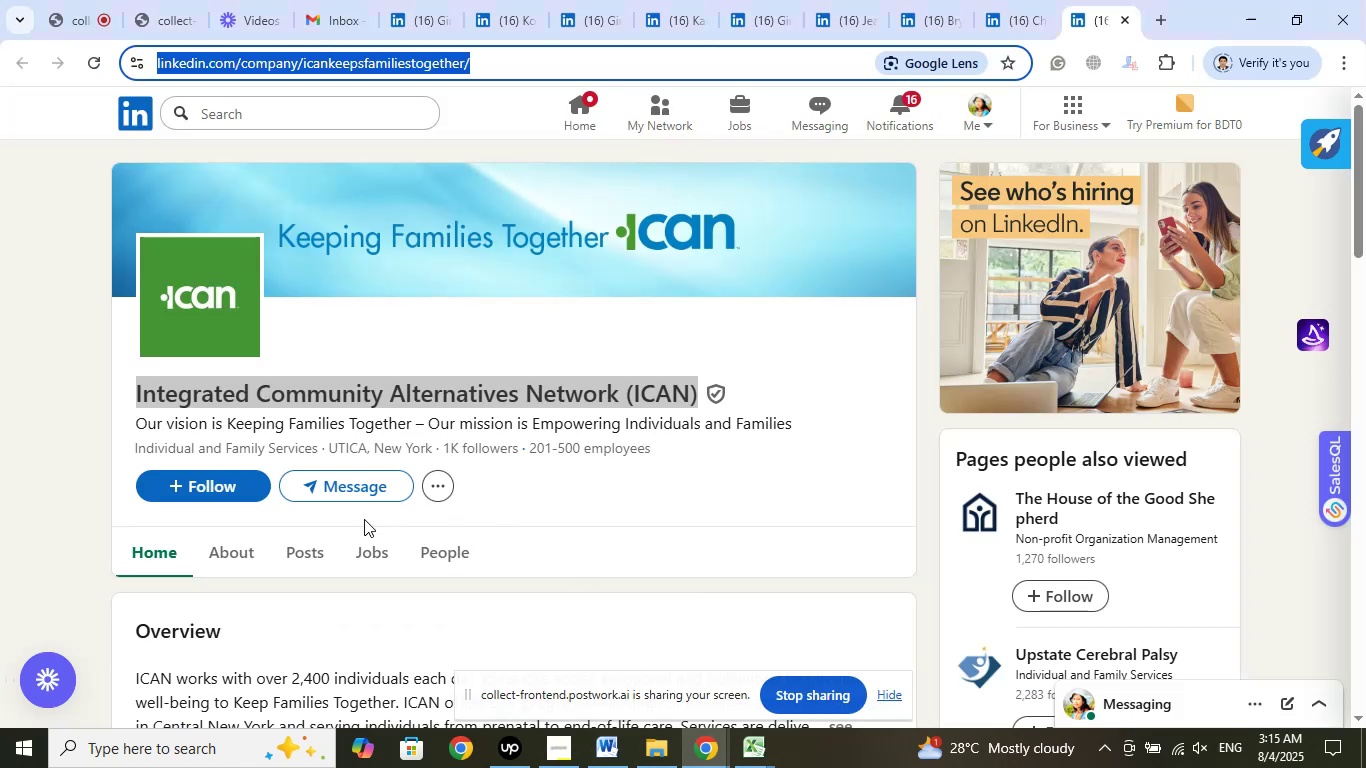 
wait(5.54)
 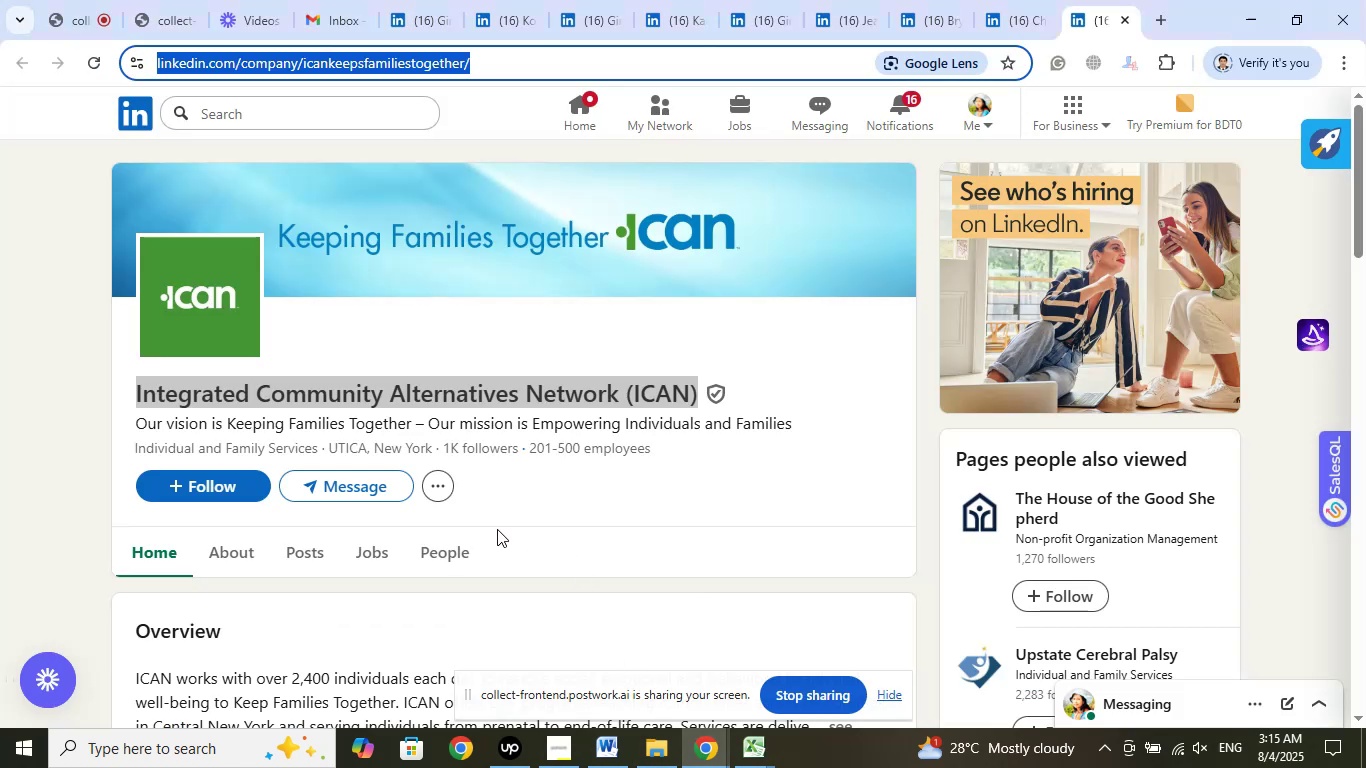 
scroll: coordinate [569, 518], scroll_direction: down, amount: 1.0
 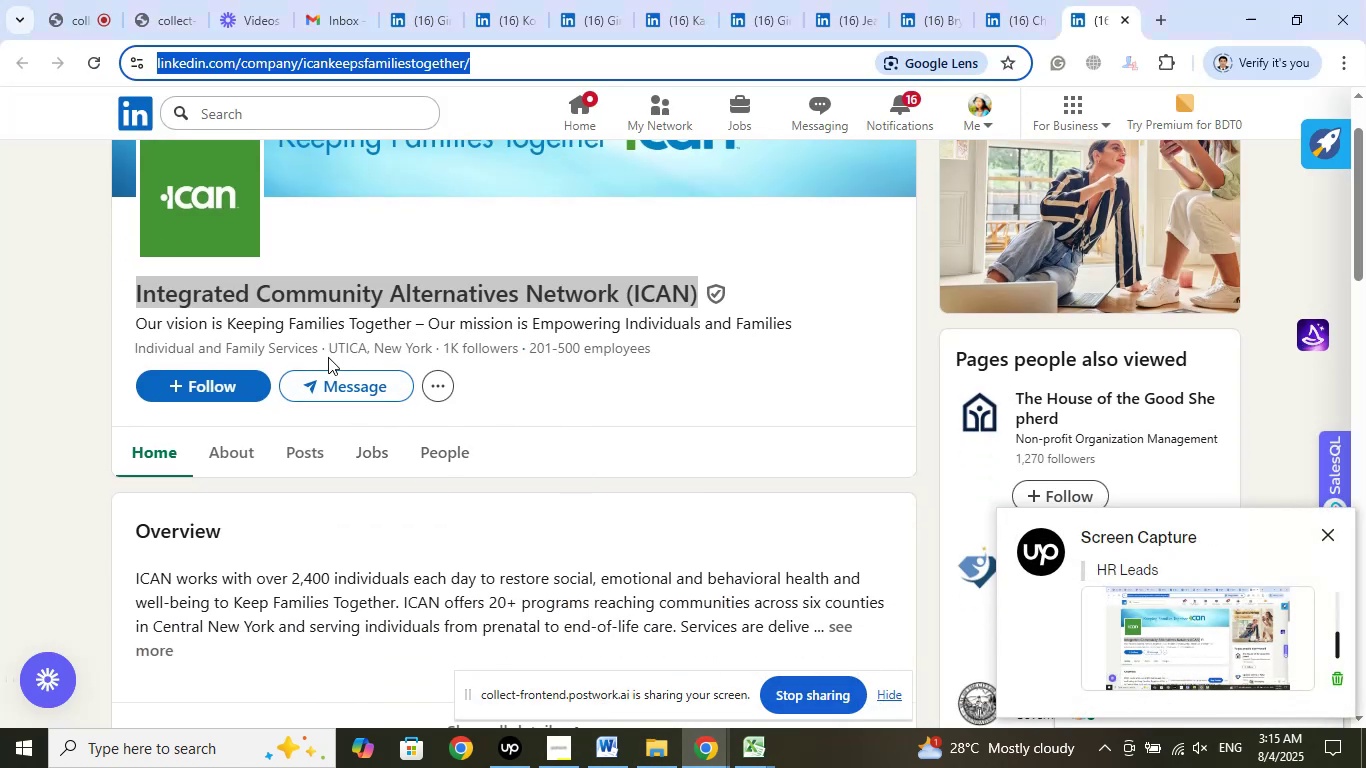 
left_click_drag(start_coordinate=[331, 353], to_coordinate=[432, 347])
 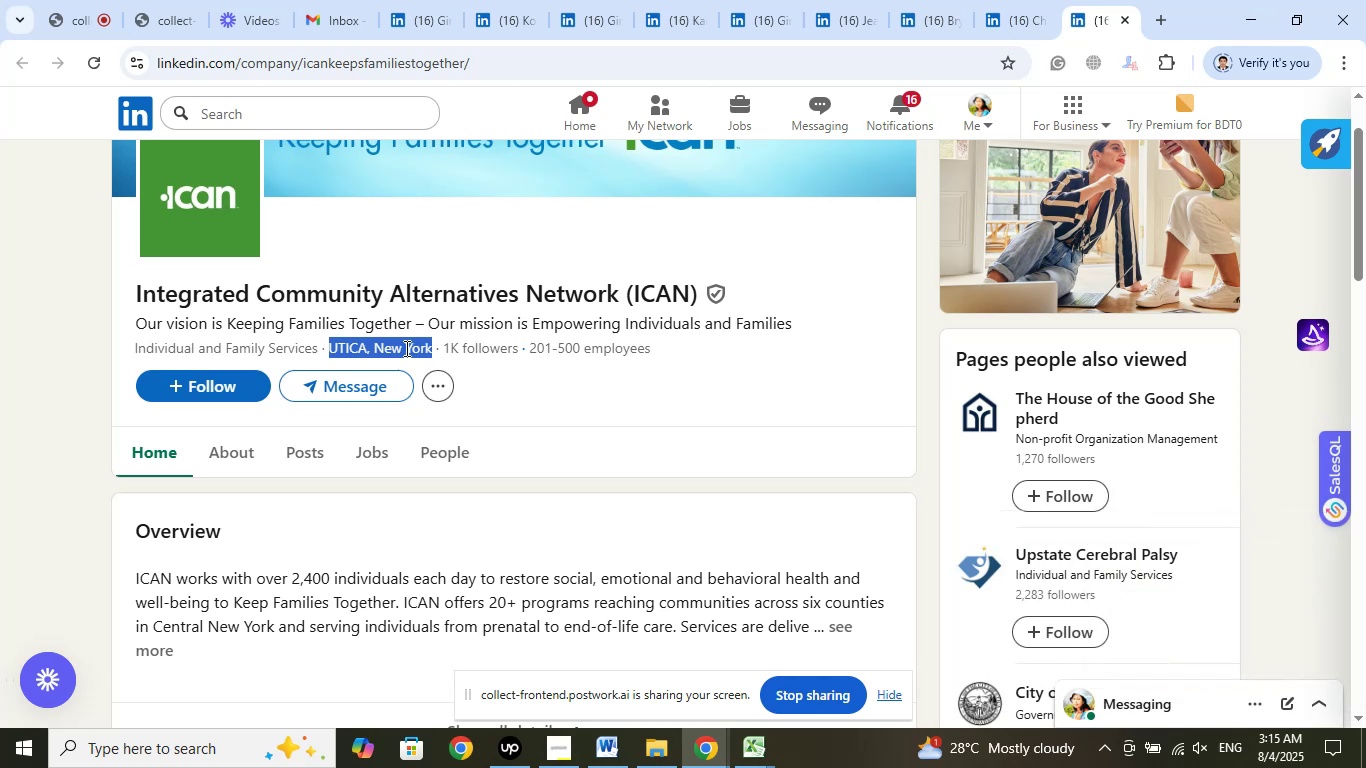 
right_click([405, 348])
 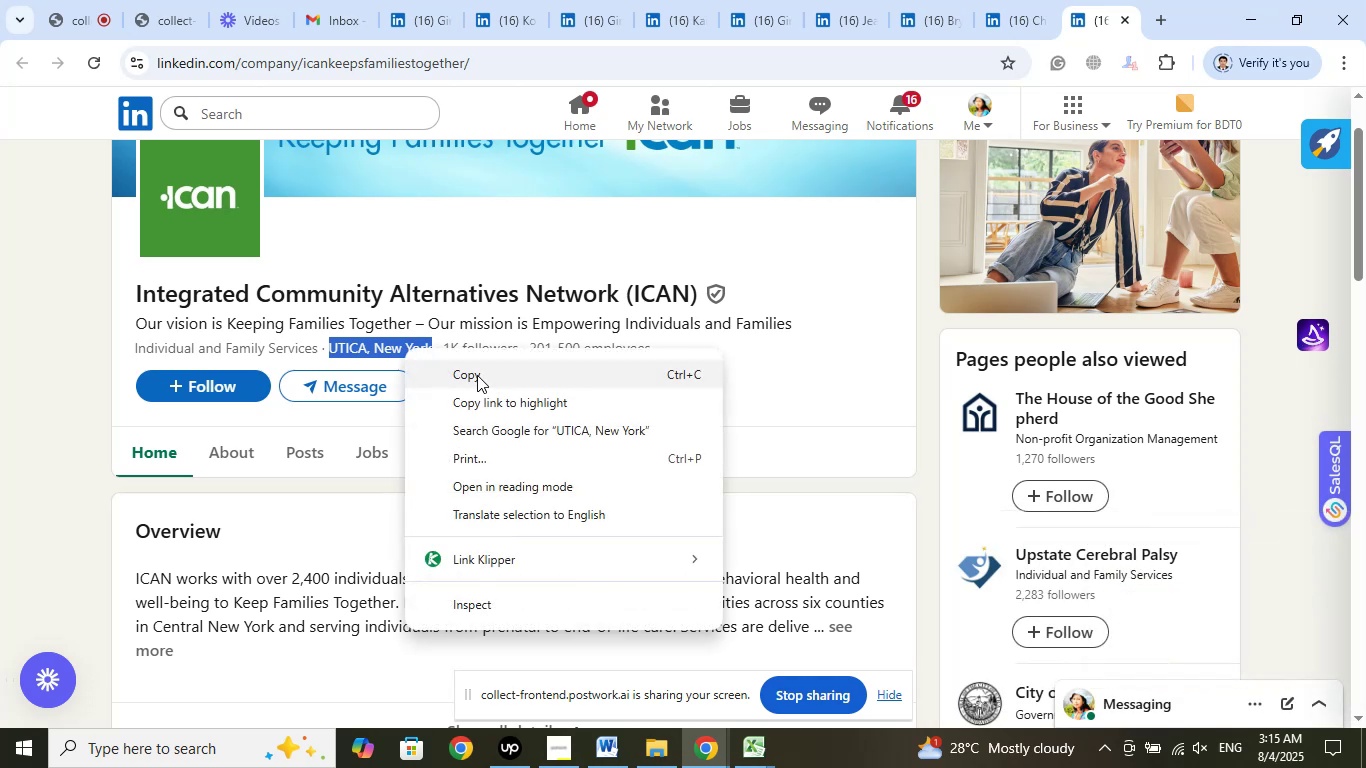 
left_click([477, 375])
 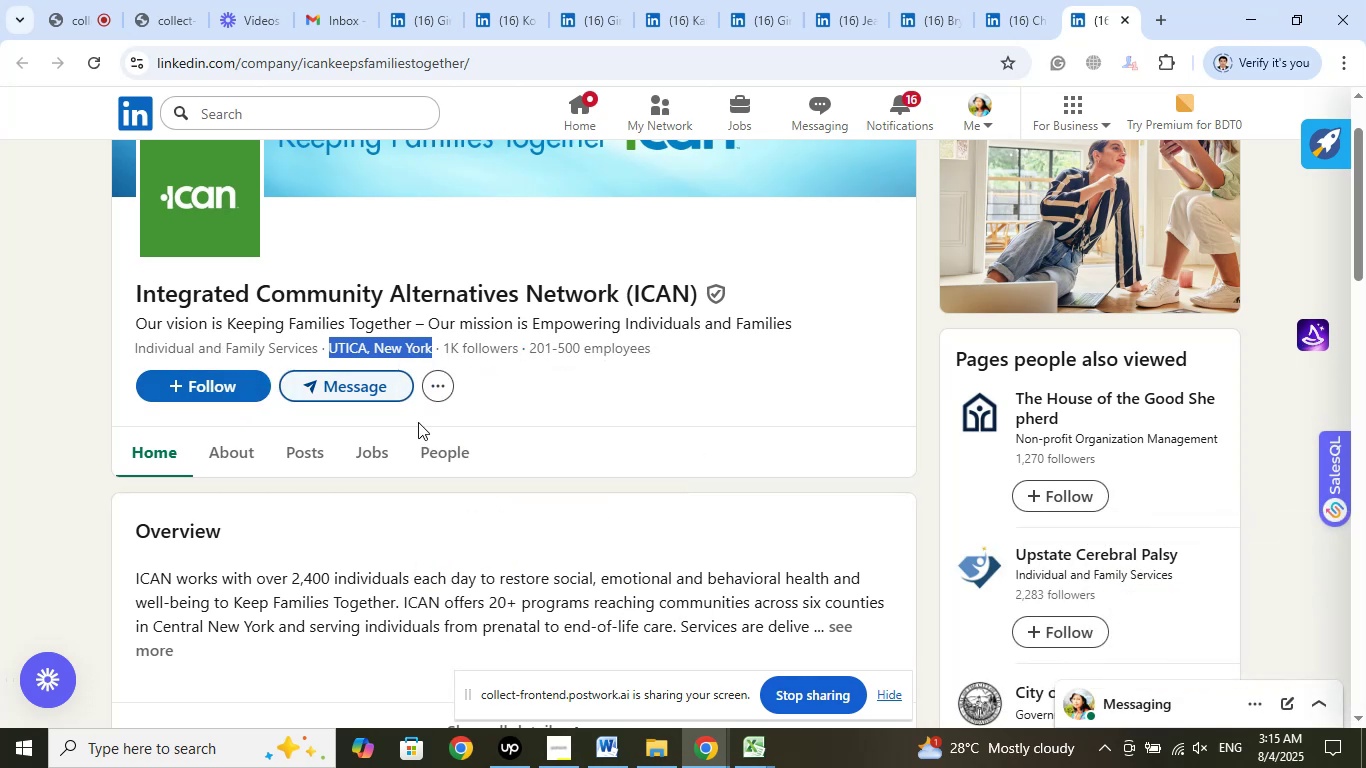 
left_click([751, 748])
 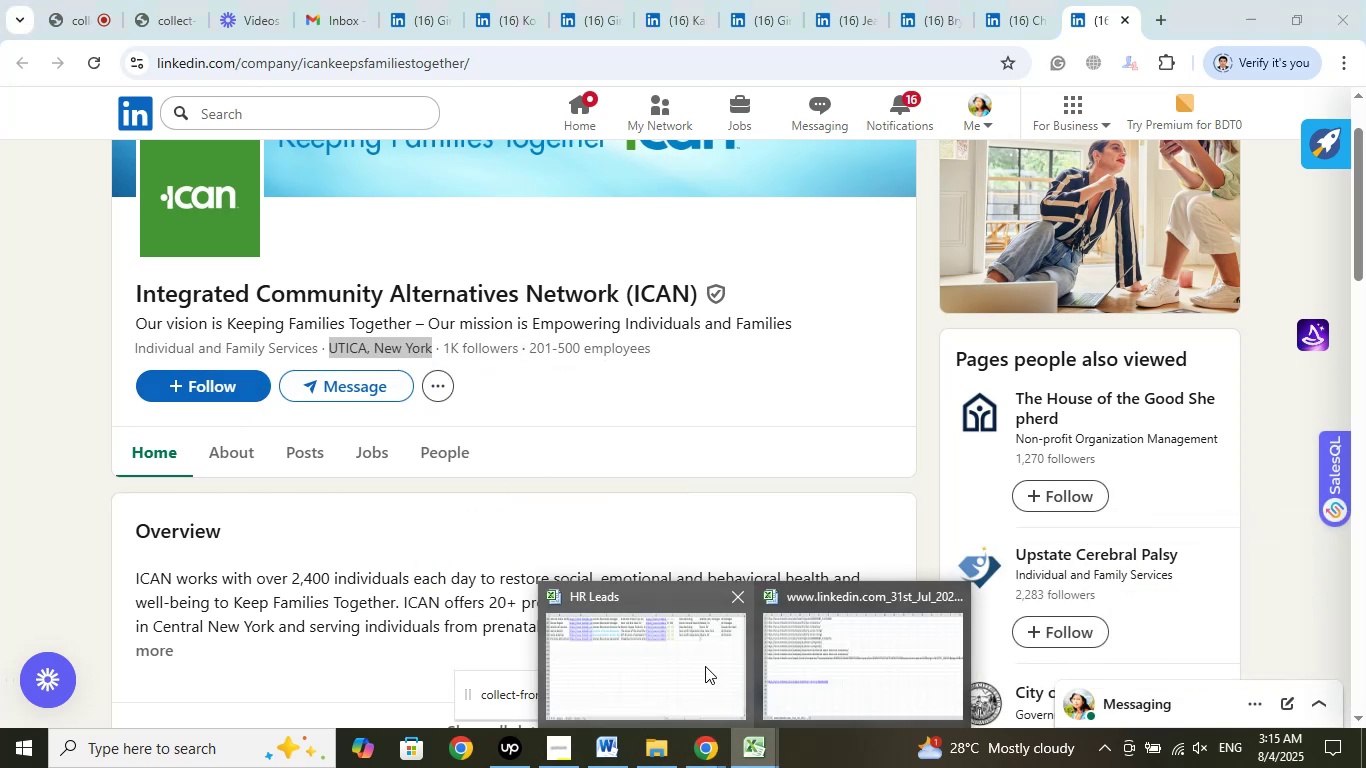 
left_click([705, 666])
 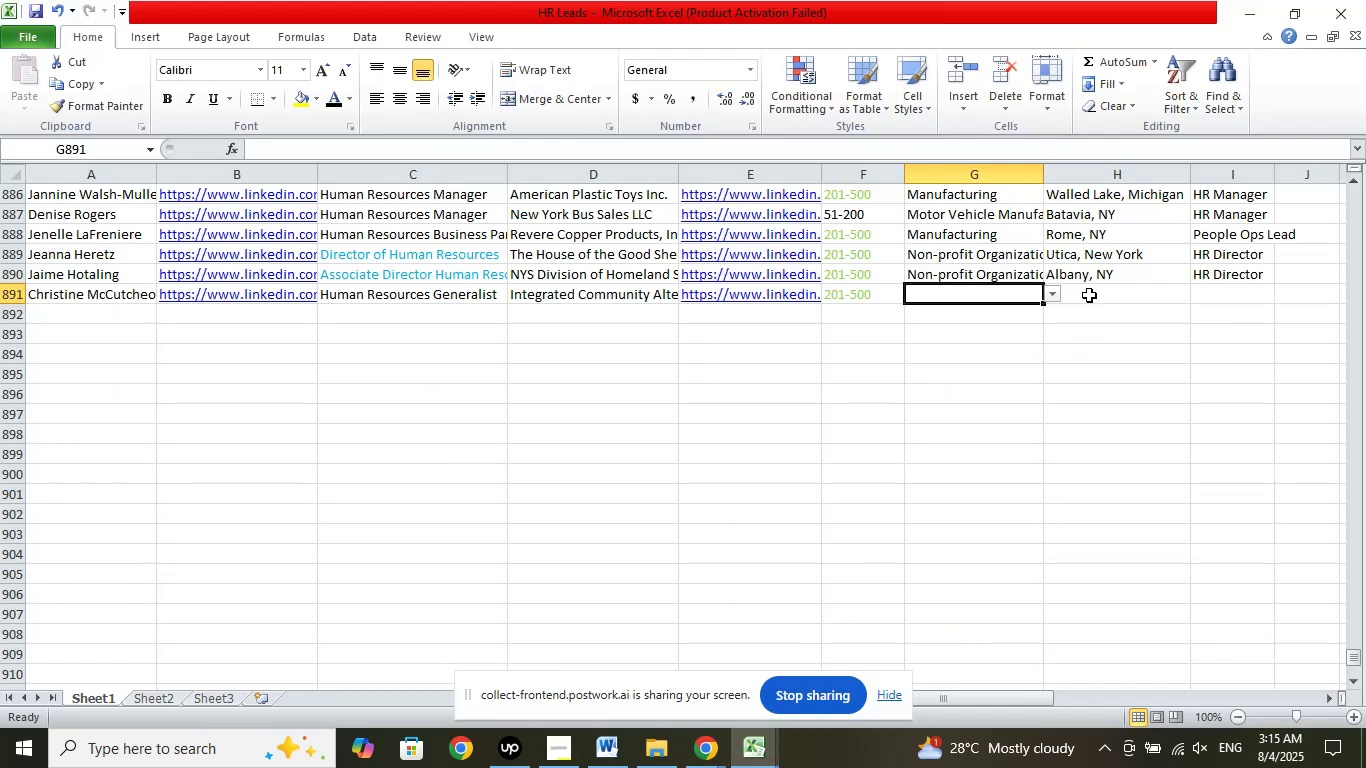 
left_click([1091, 286])
 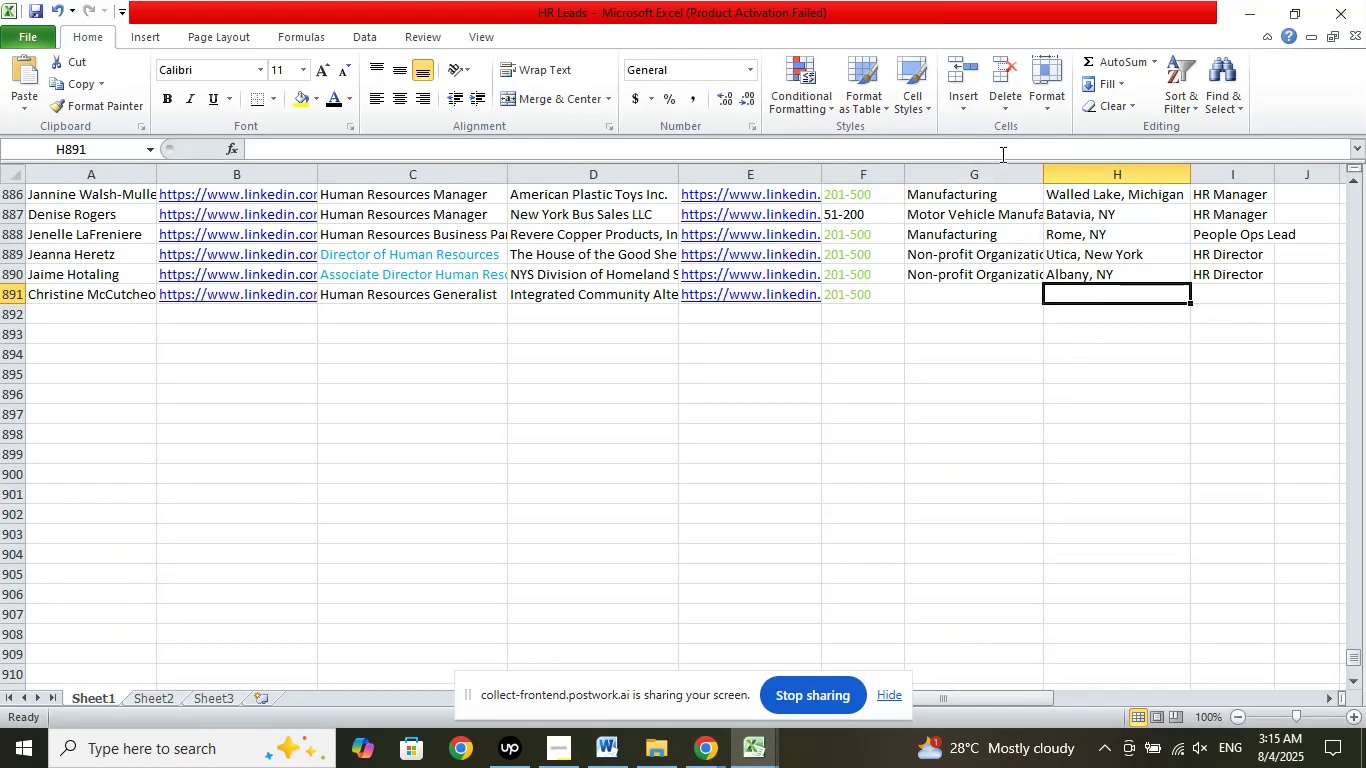 
left_click([1001, 150])
 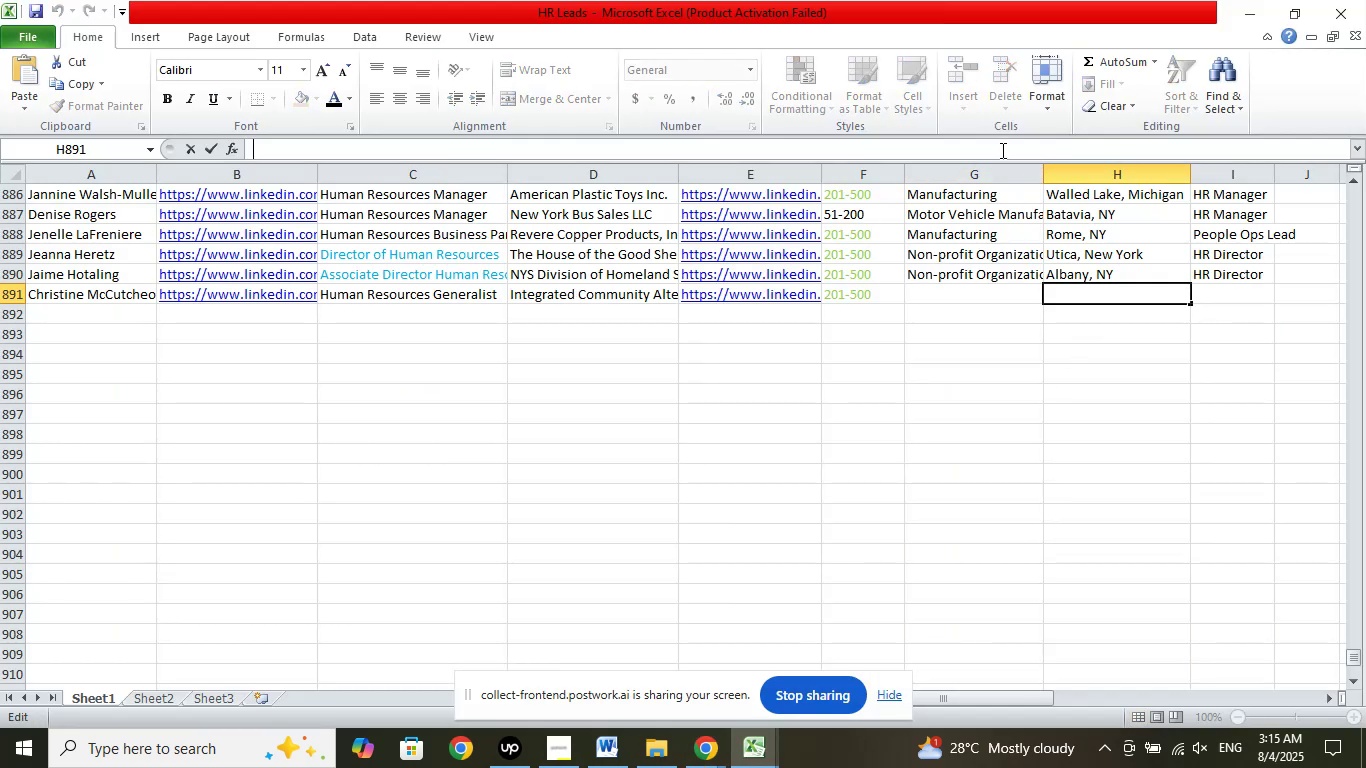 
right_click([1001, 150])
 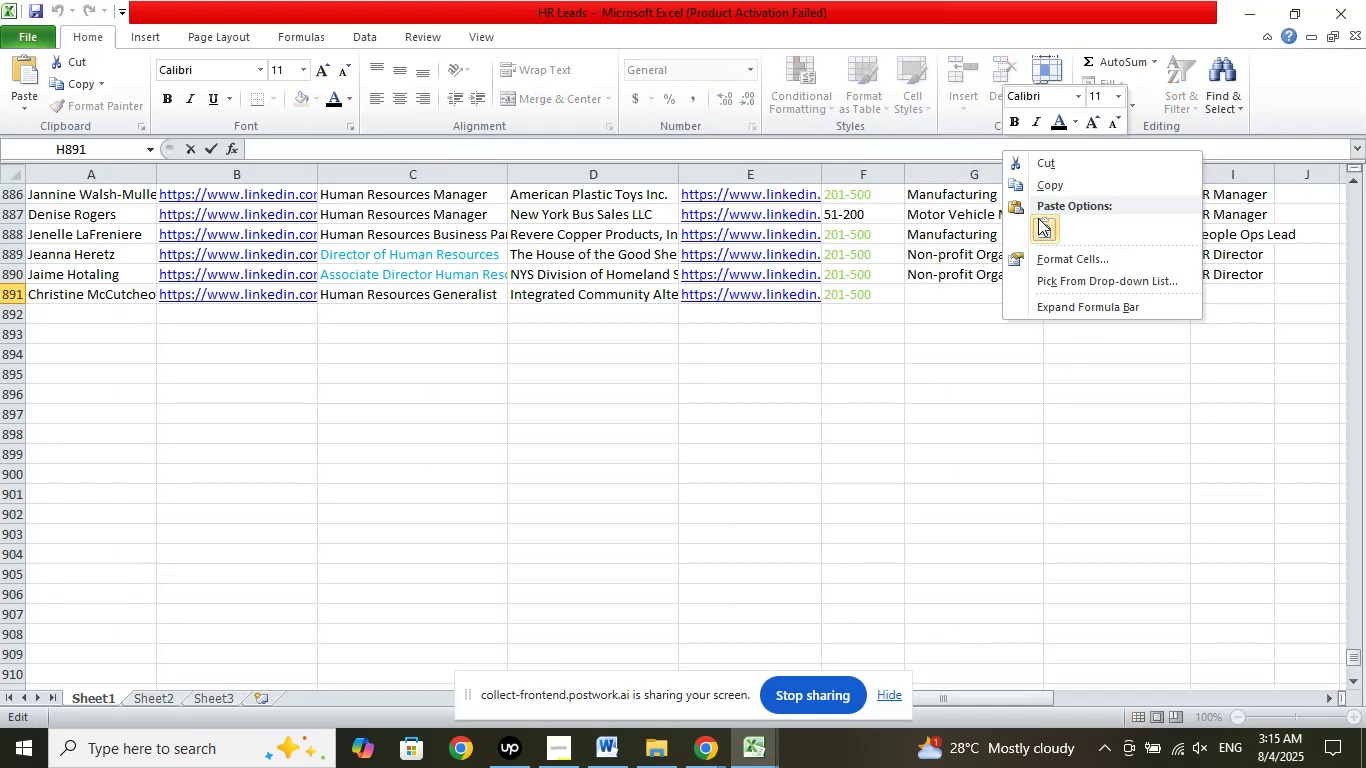 
left_click([1040, 218])
 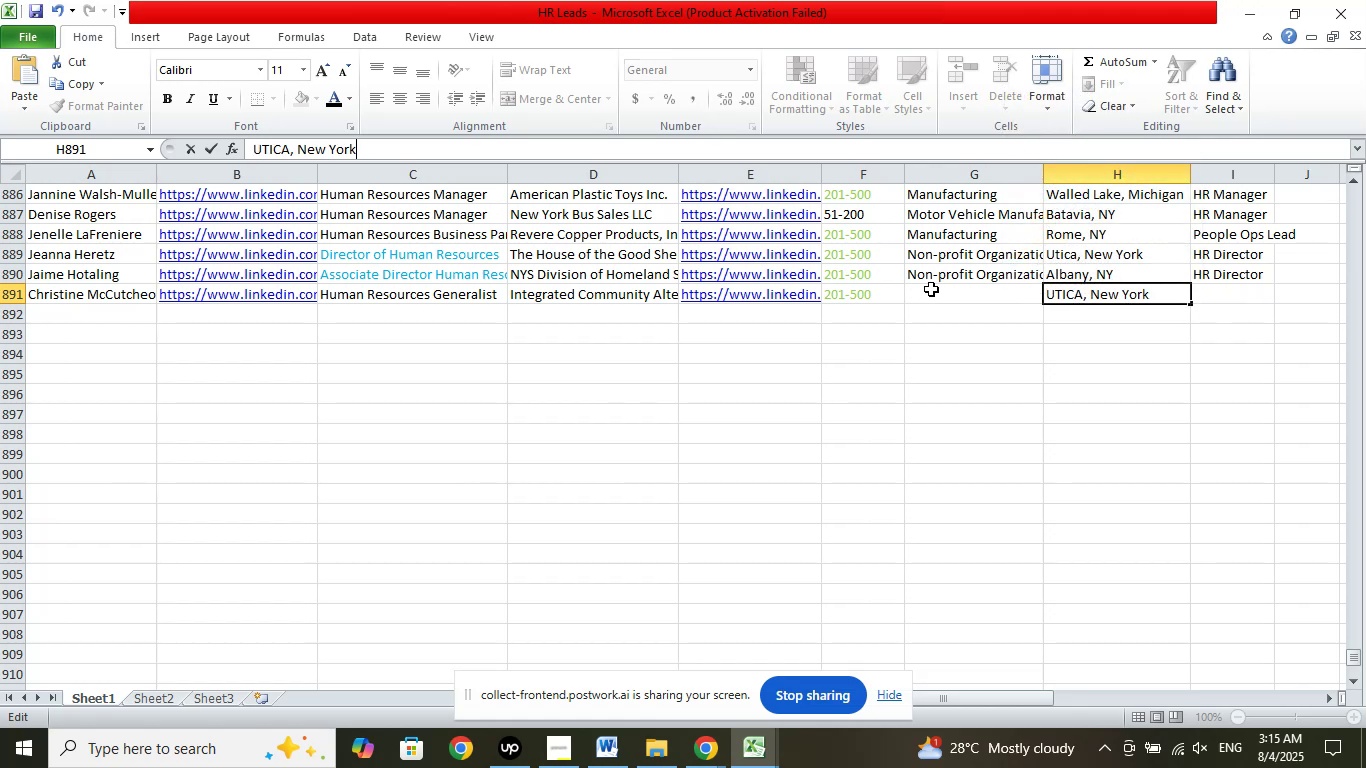 
left_click([931, 288])
 